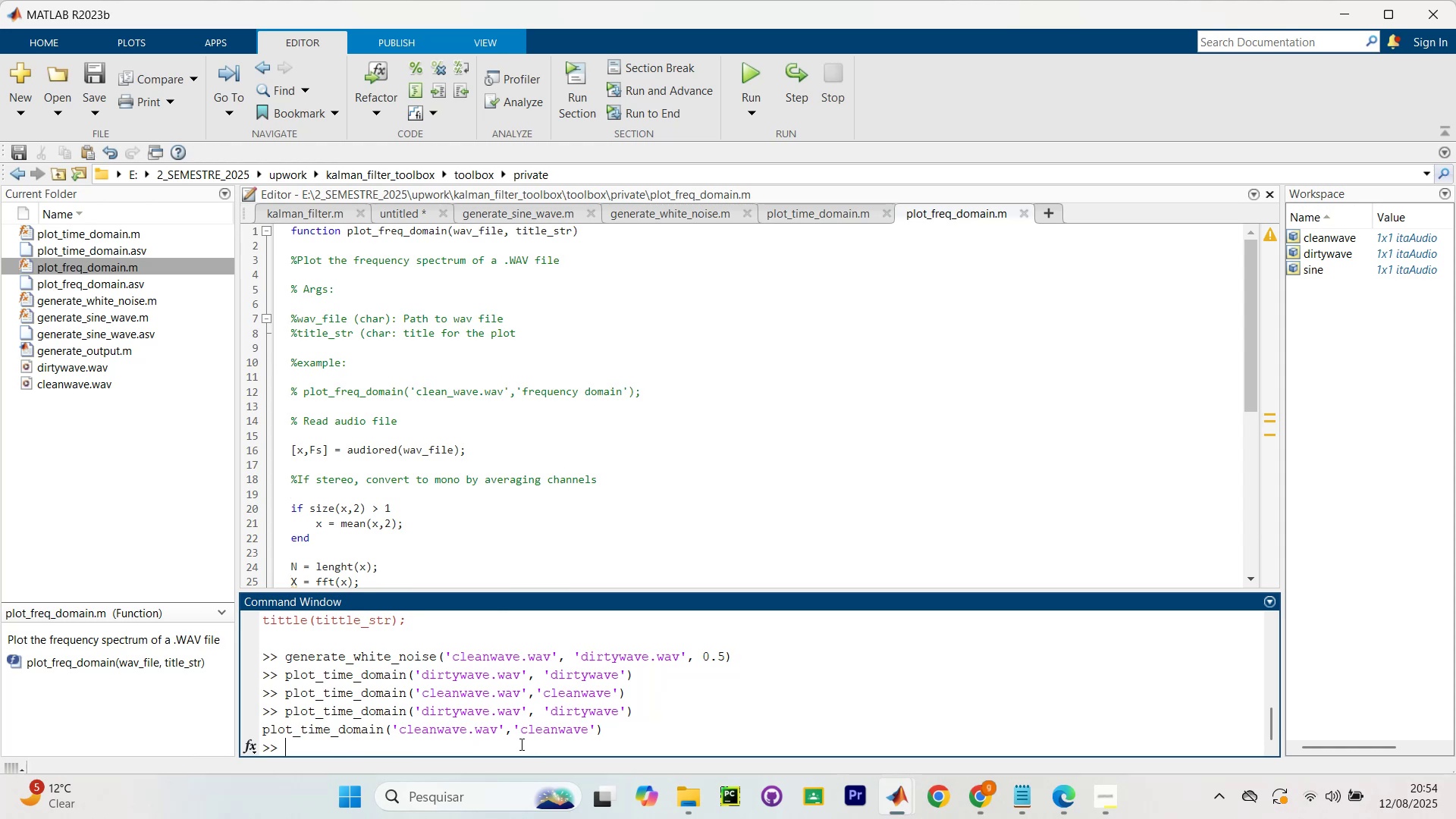 
left_click([514, 748])
 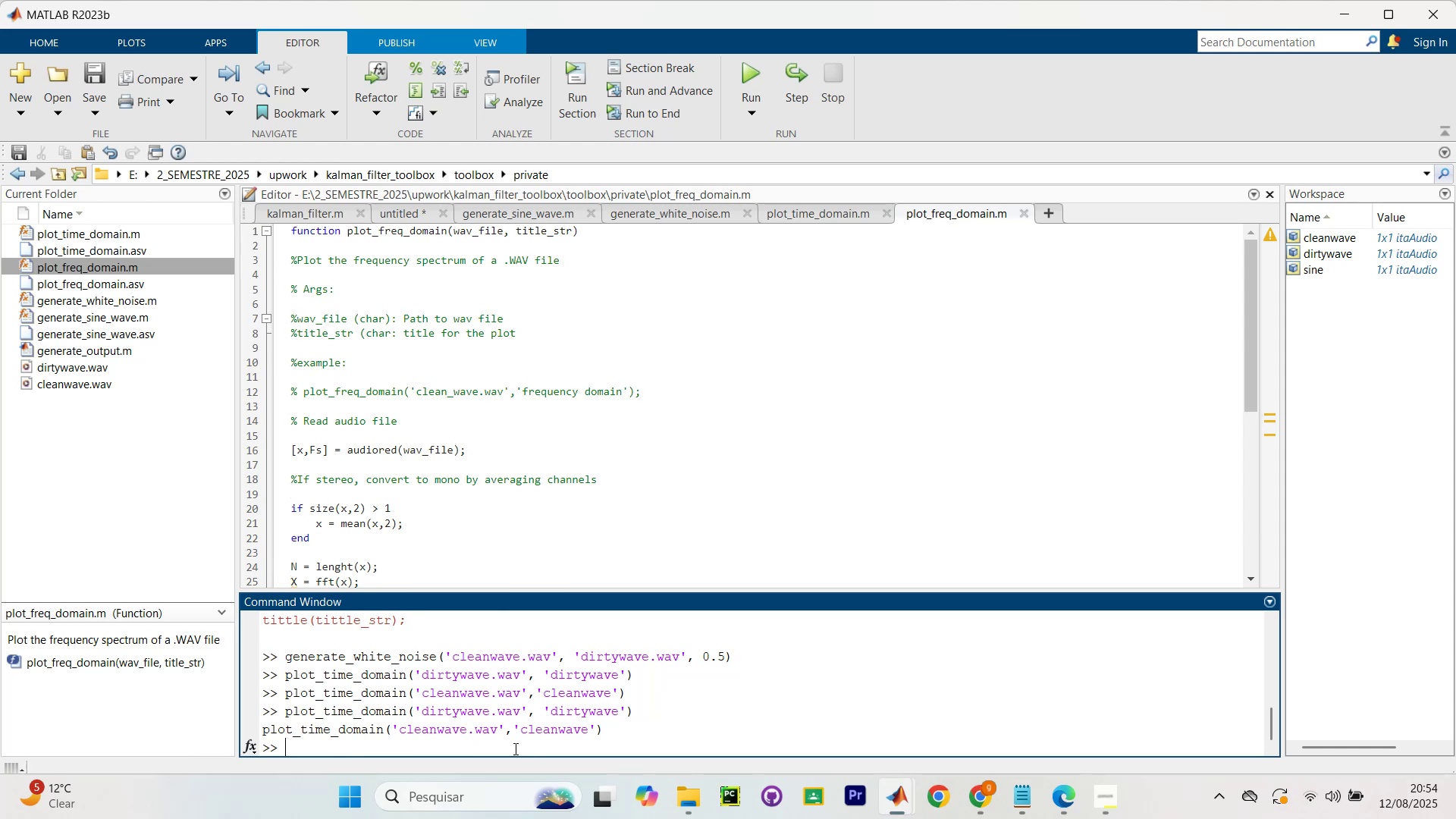 
type(plot_fre)
key(Tab)
 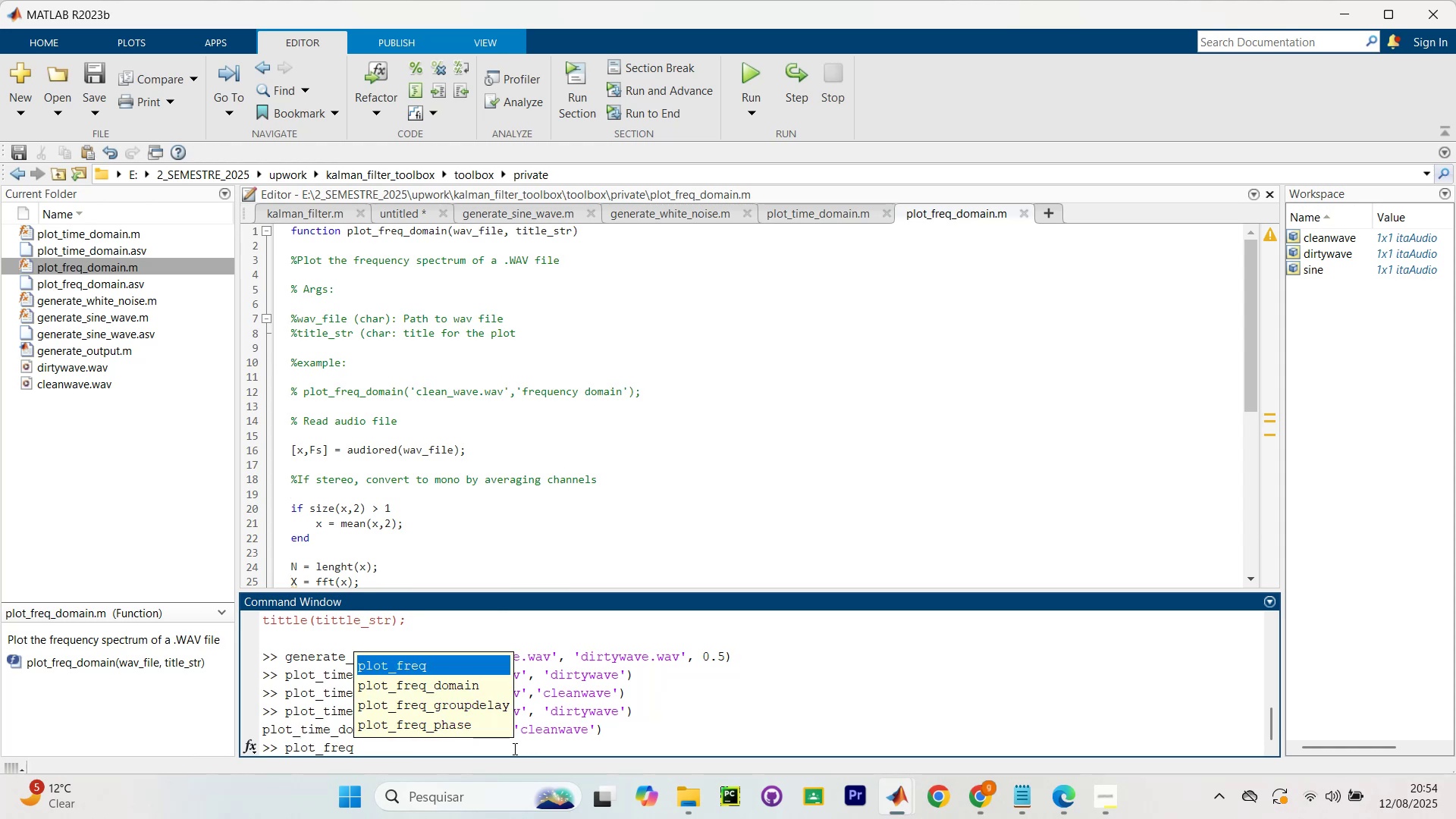 
key(ArrowDown)
 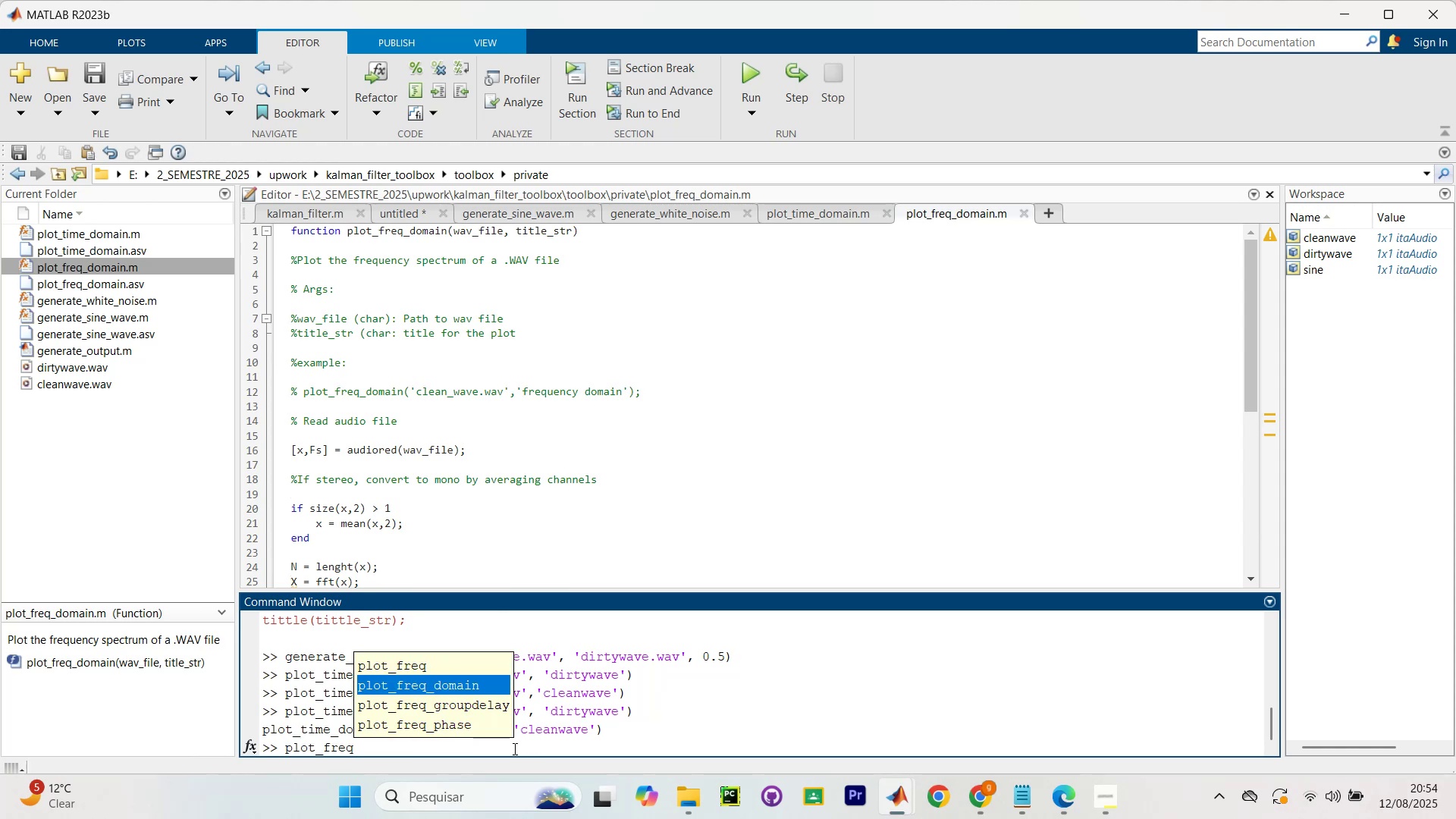 
key(Enter)
 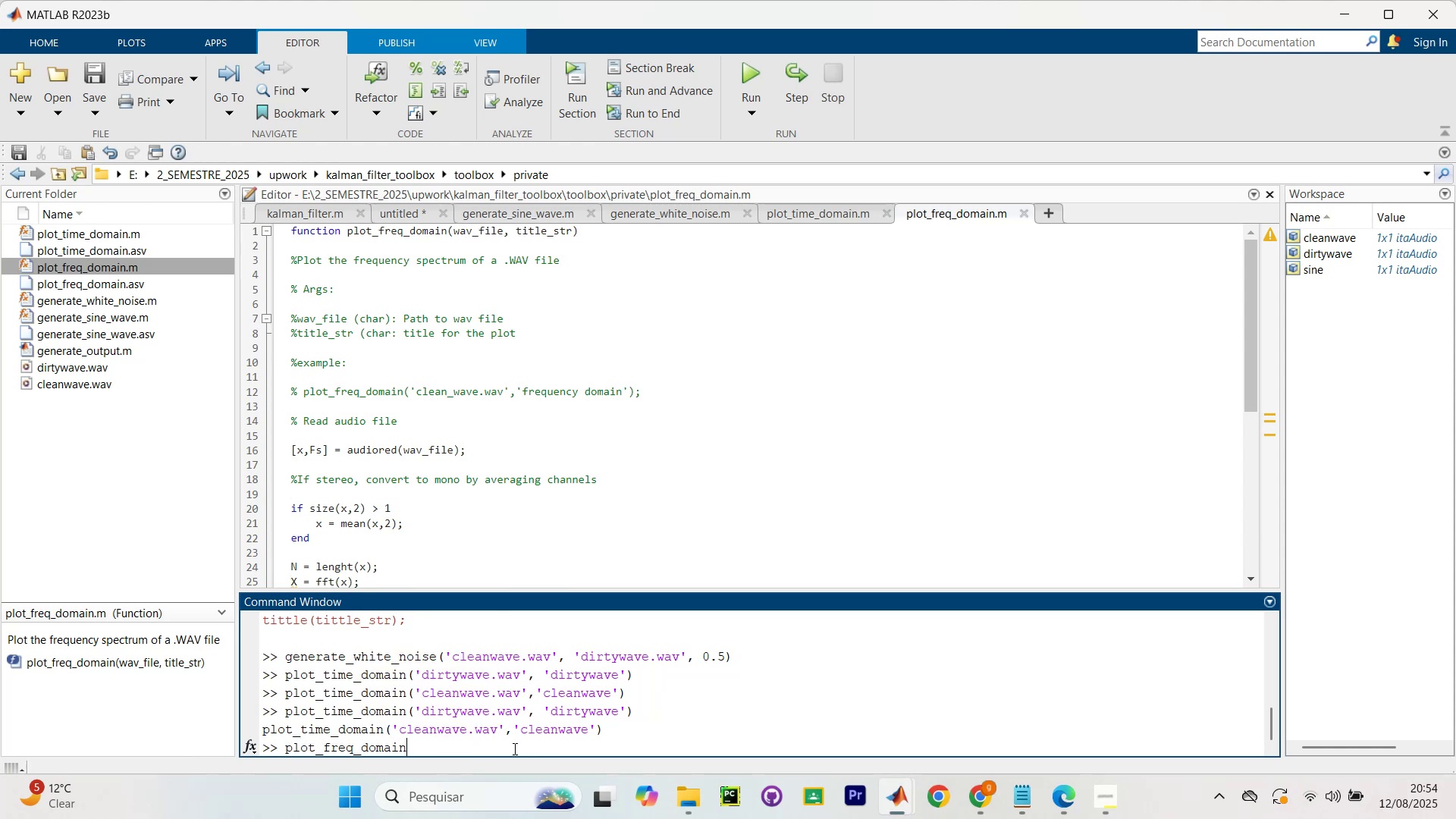 
type((dirt)
key(Backspace)
key(Backspace)
key(Backspace)
key(Backspace)
type(`dirtywave`)
key(Backspace)
type(.wav`,)
 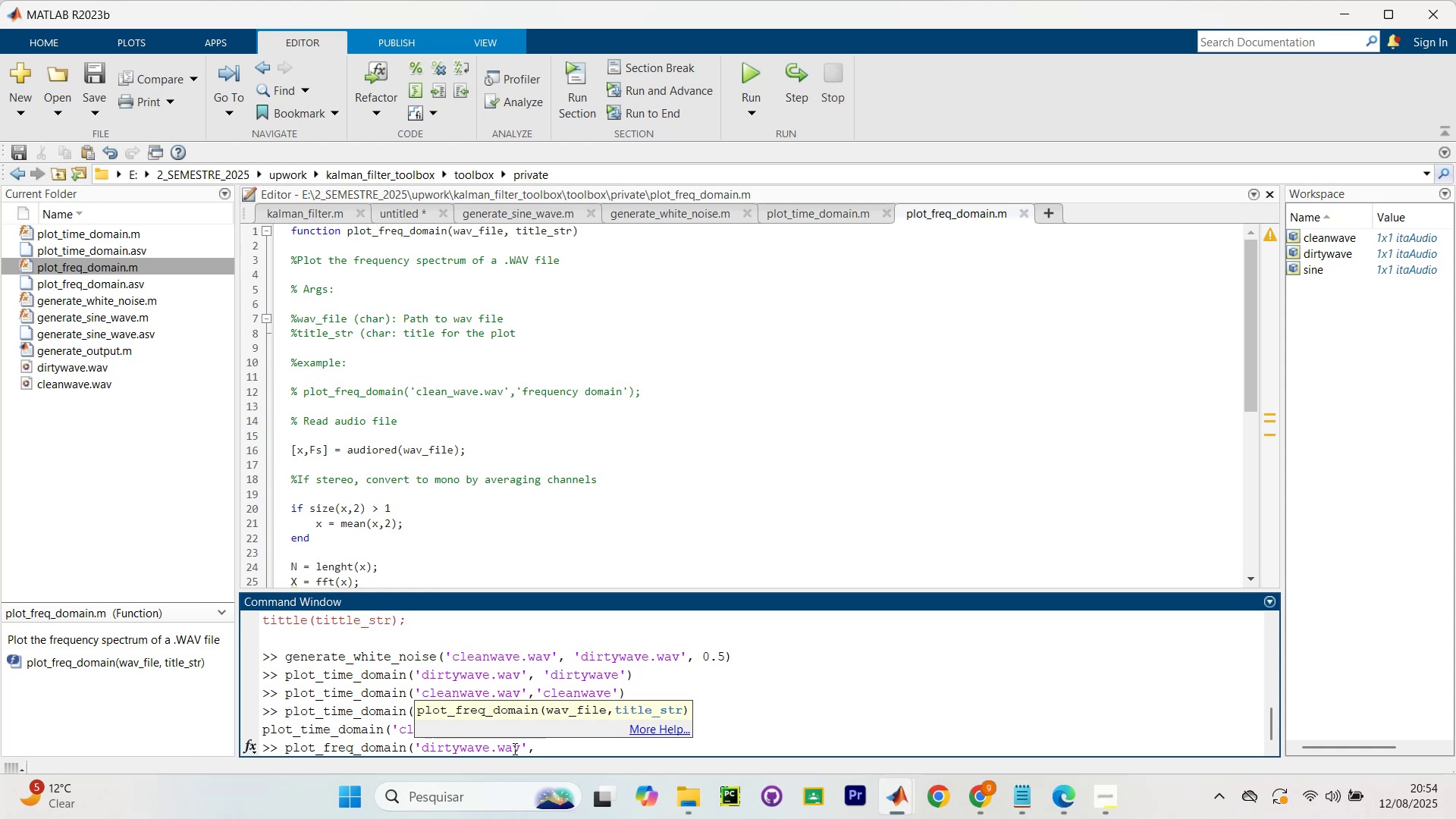 
wait(6.58)
 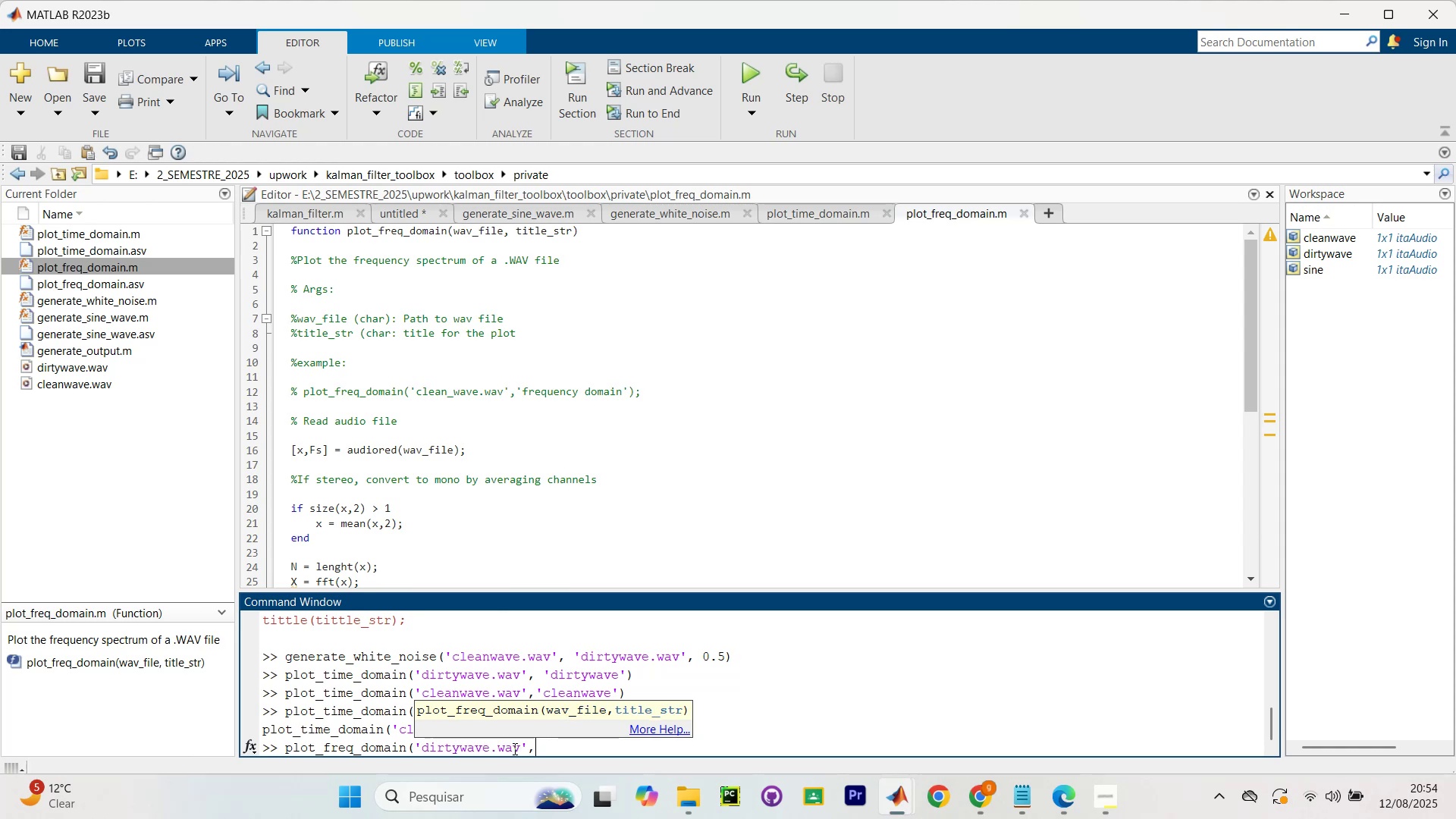 
type(titt)
key(Backspace)
key(Backspace)
key(Backspace)
key(Backspace)
type(di)
key(Backspace)
key(Backspace)
type(dirty )
key(Backspace)
key(Backspace)
key(Backspace)
key(Backspace)
key(Backspace)
key(Backspace)
type(`dirty fre )
key(Backspace)
type(q domain`))
 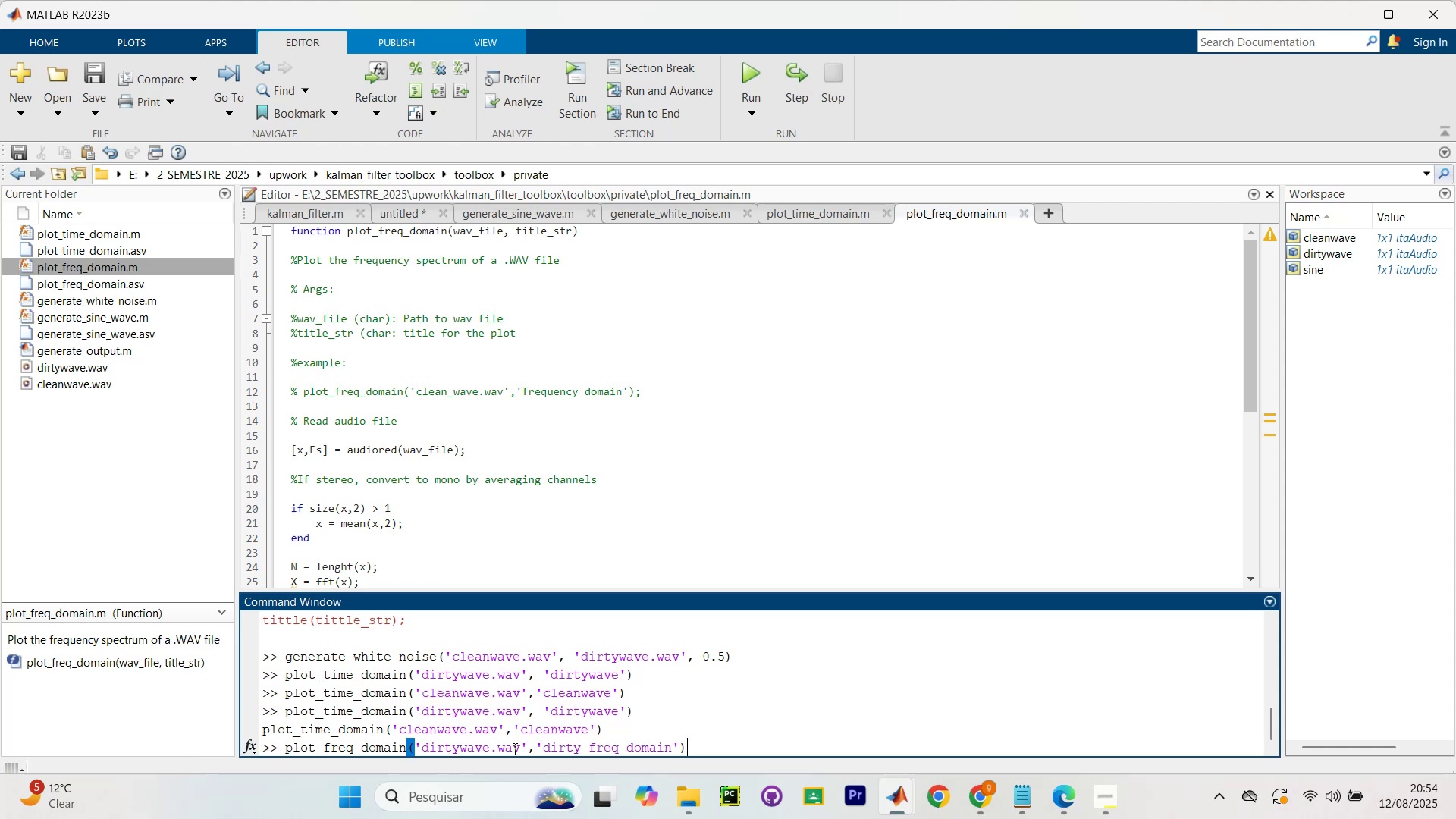 
key(Enter)
 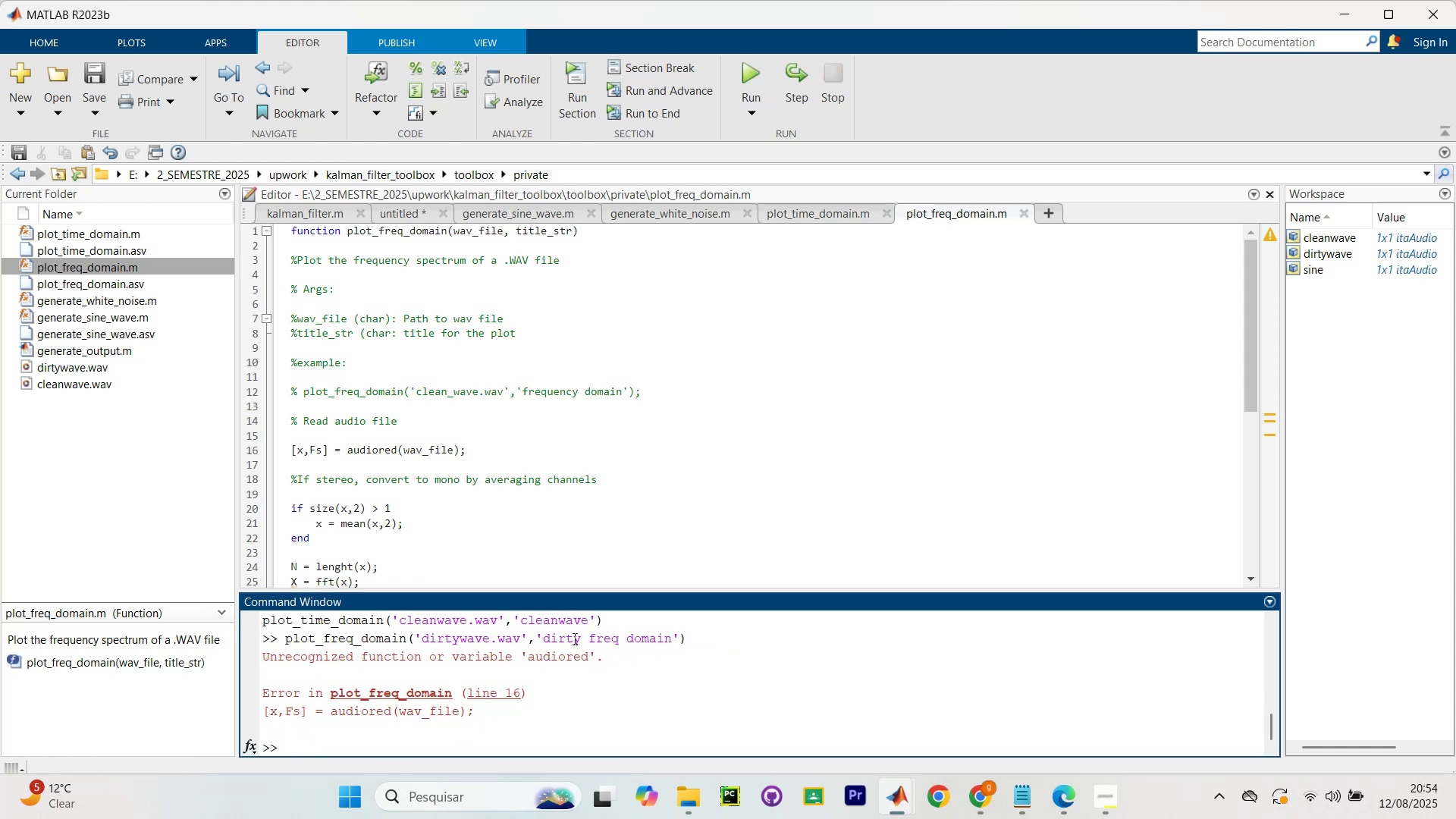 
wait(16.32)
 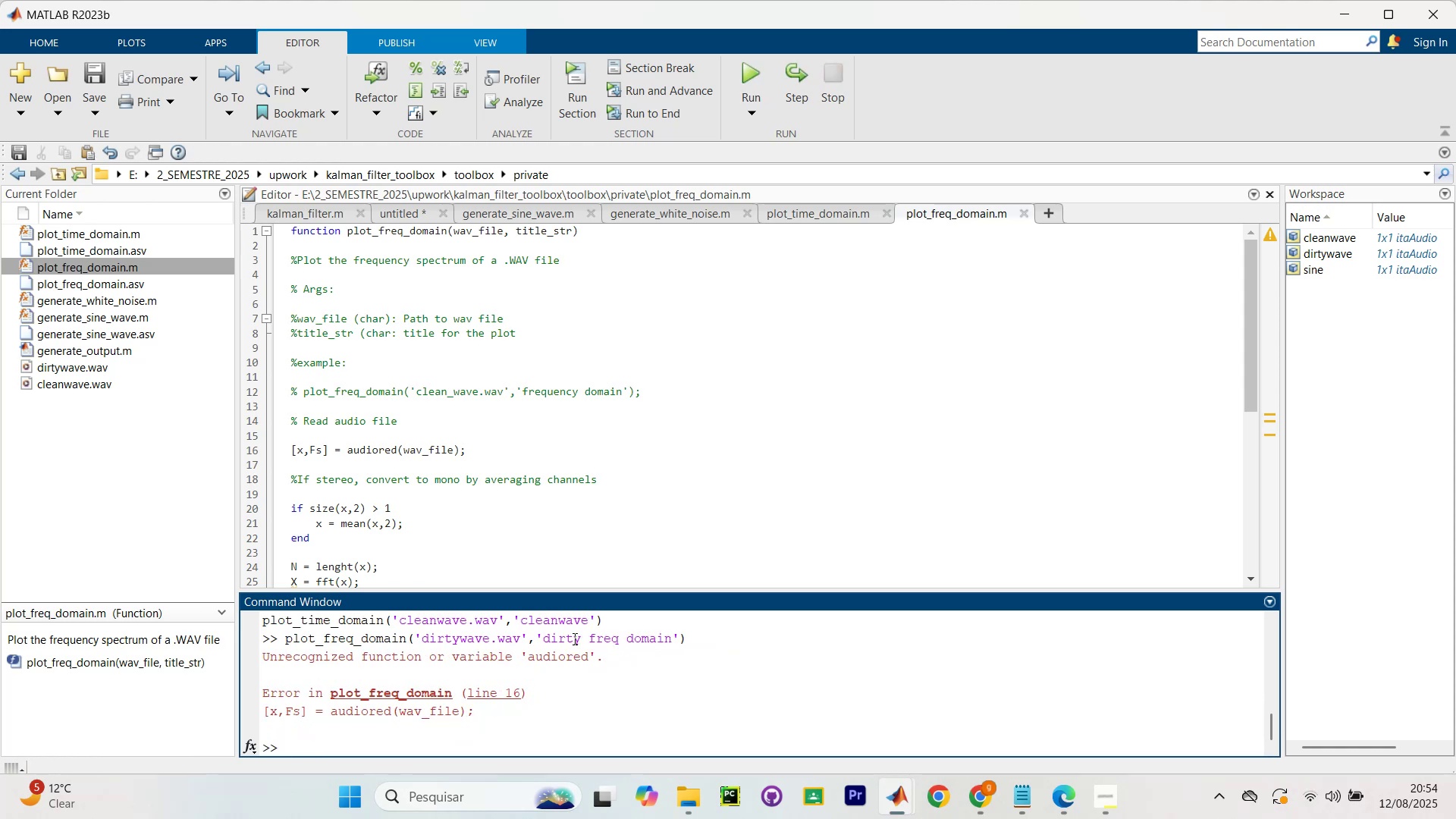 
left_click([384, 452])
 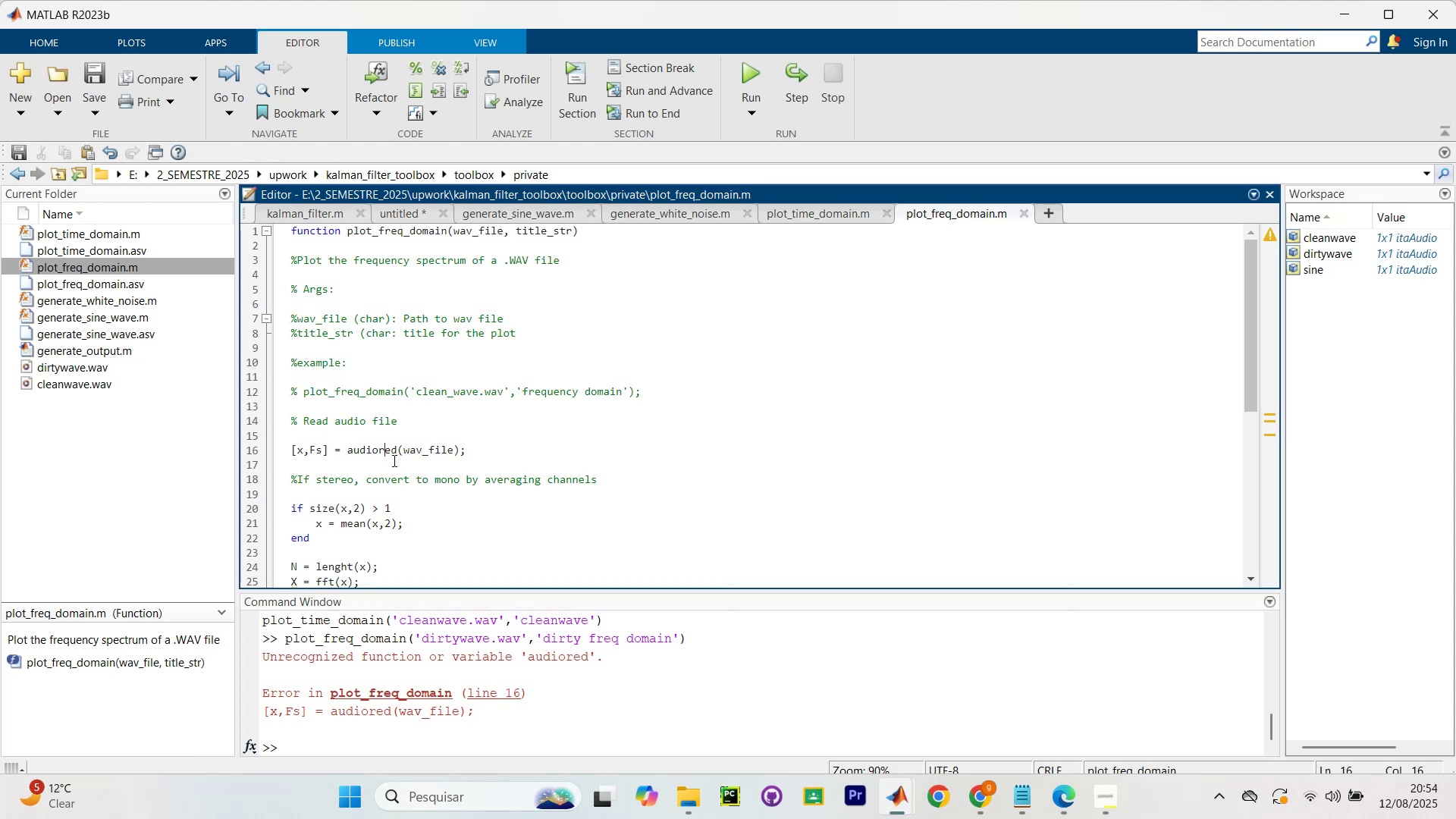 
key(A)
 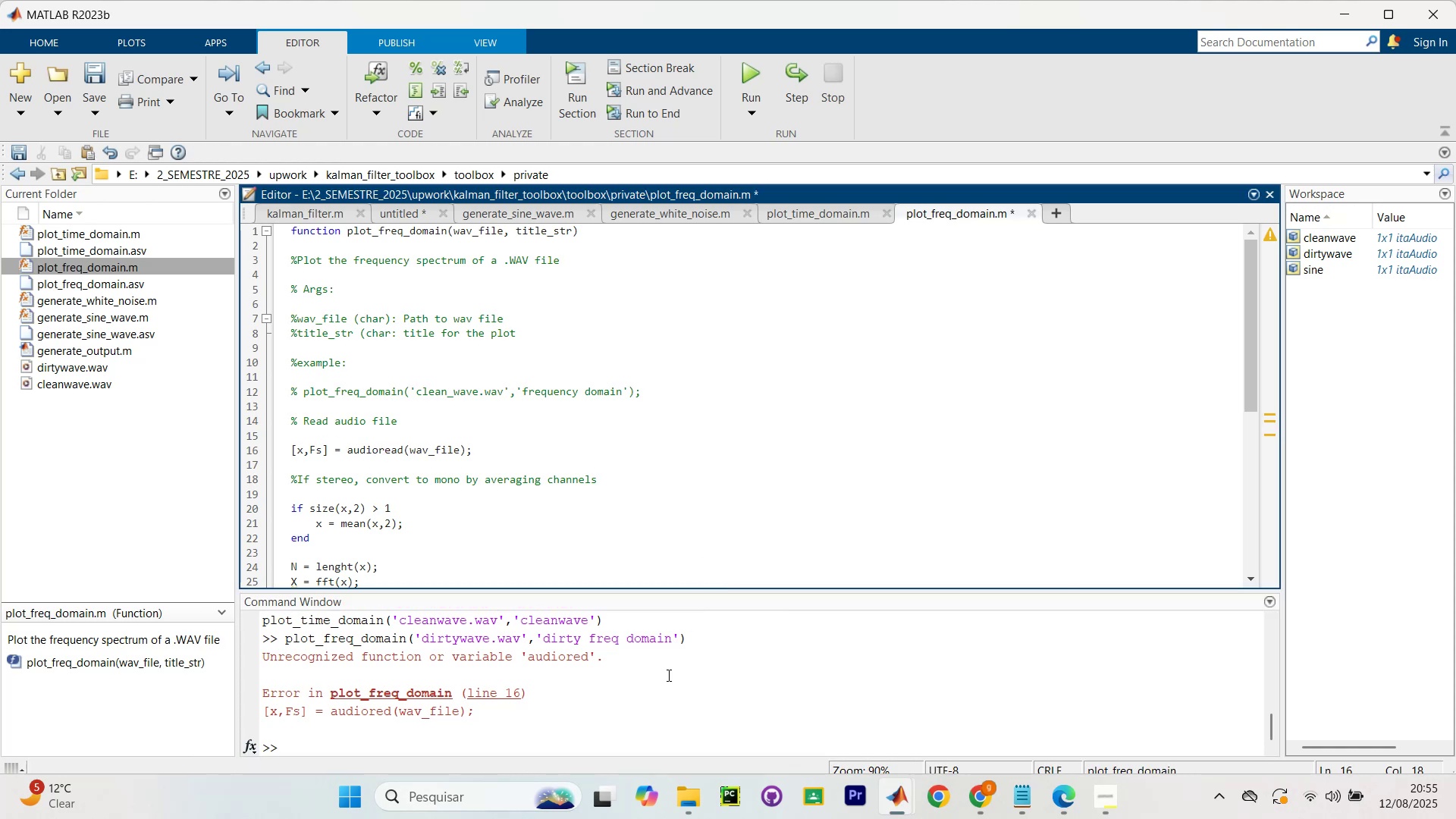 
left_click_drag(start_coordinate=[720, 634], to_coordinate=[288, 642])
 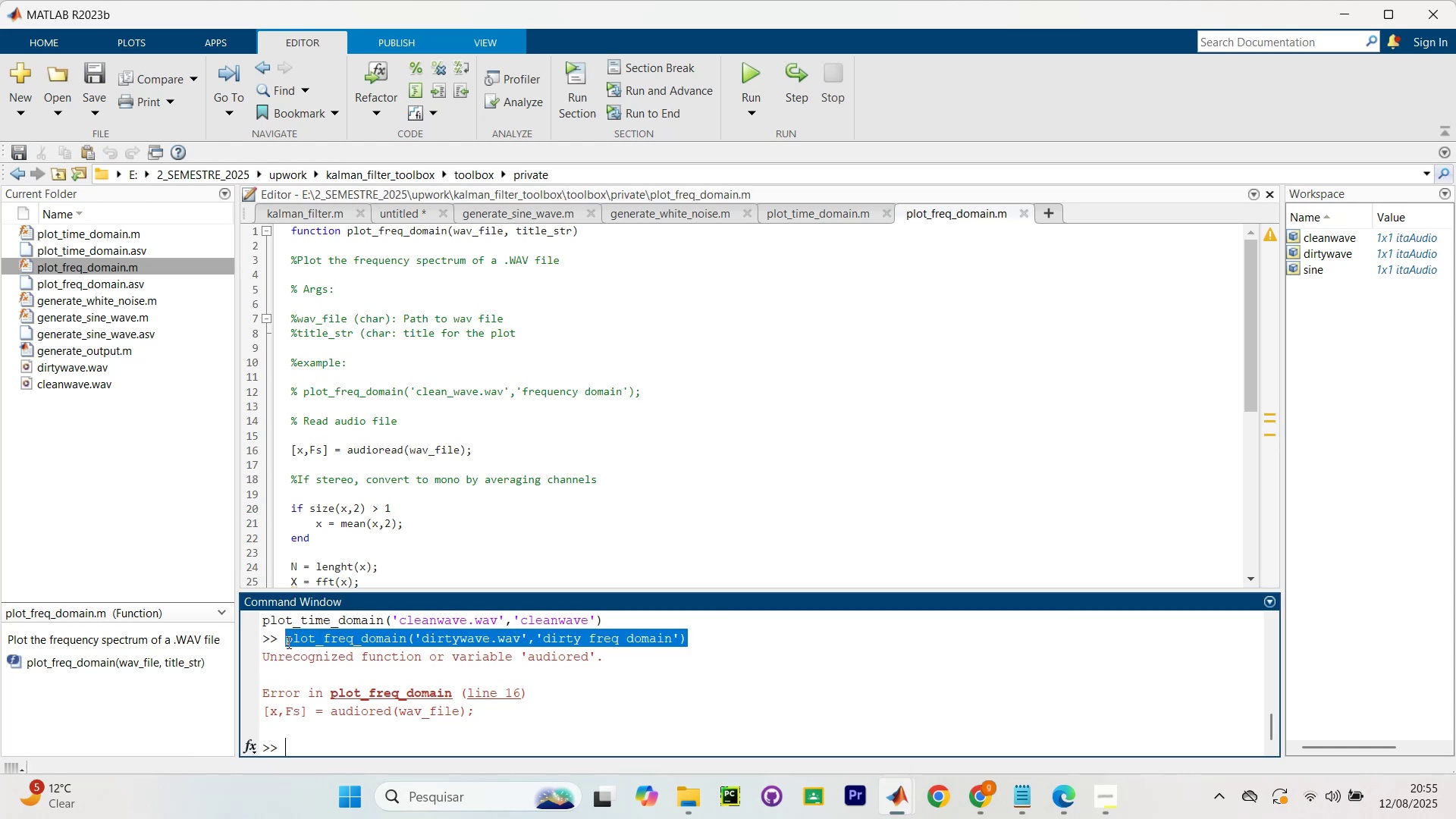 
key(Control+C)
 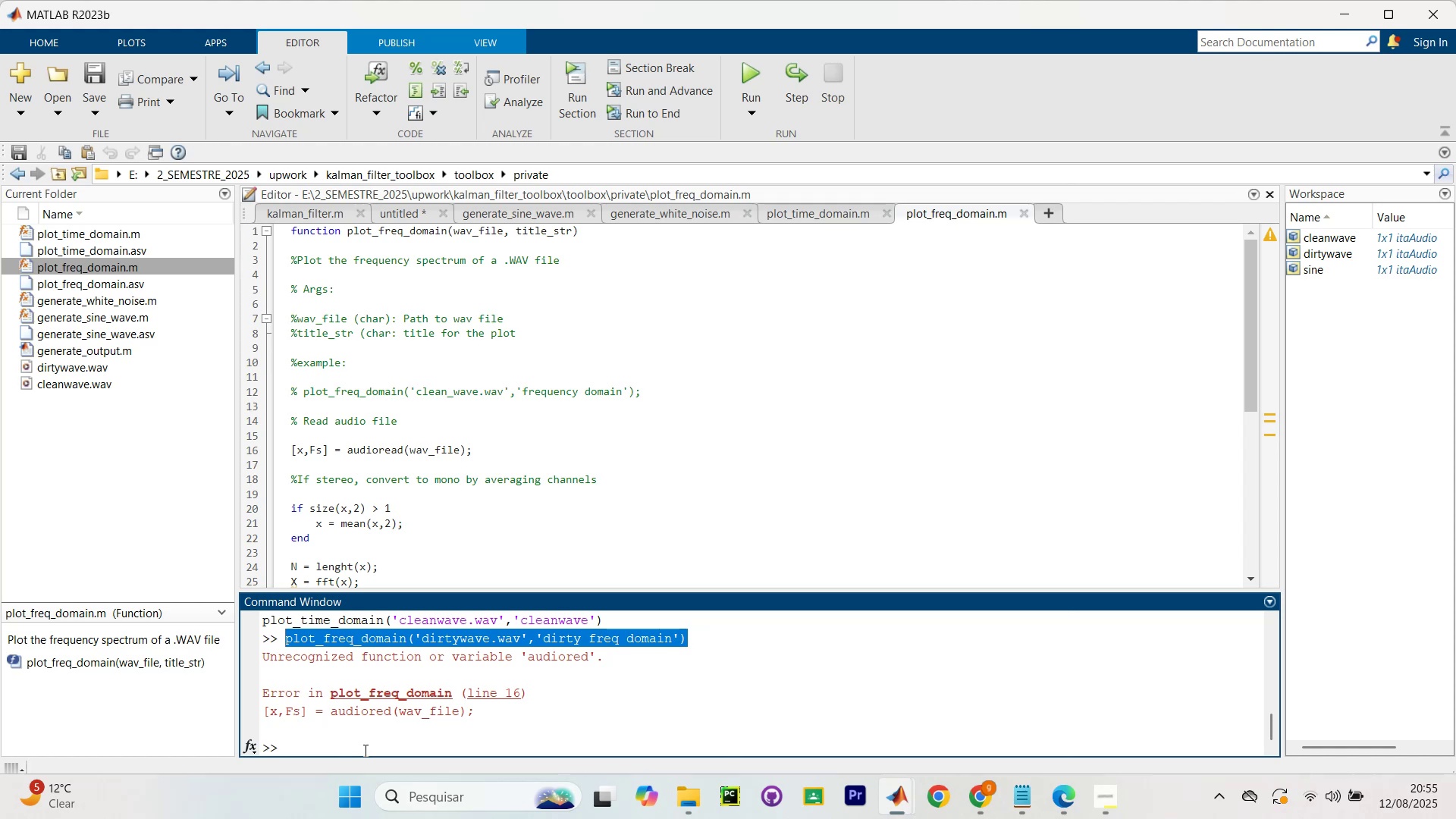 
left_click([365, 742])
 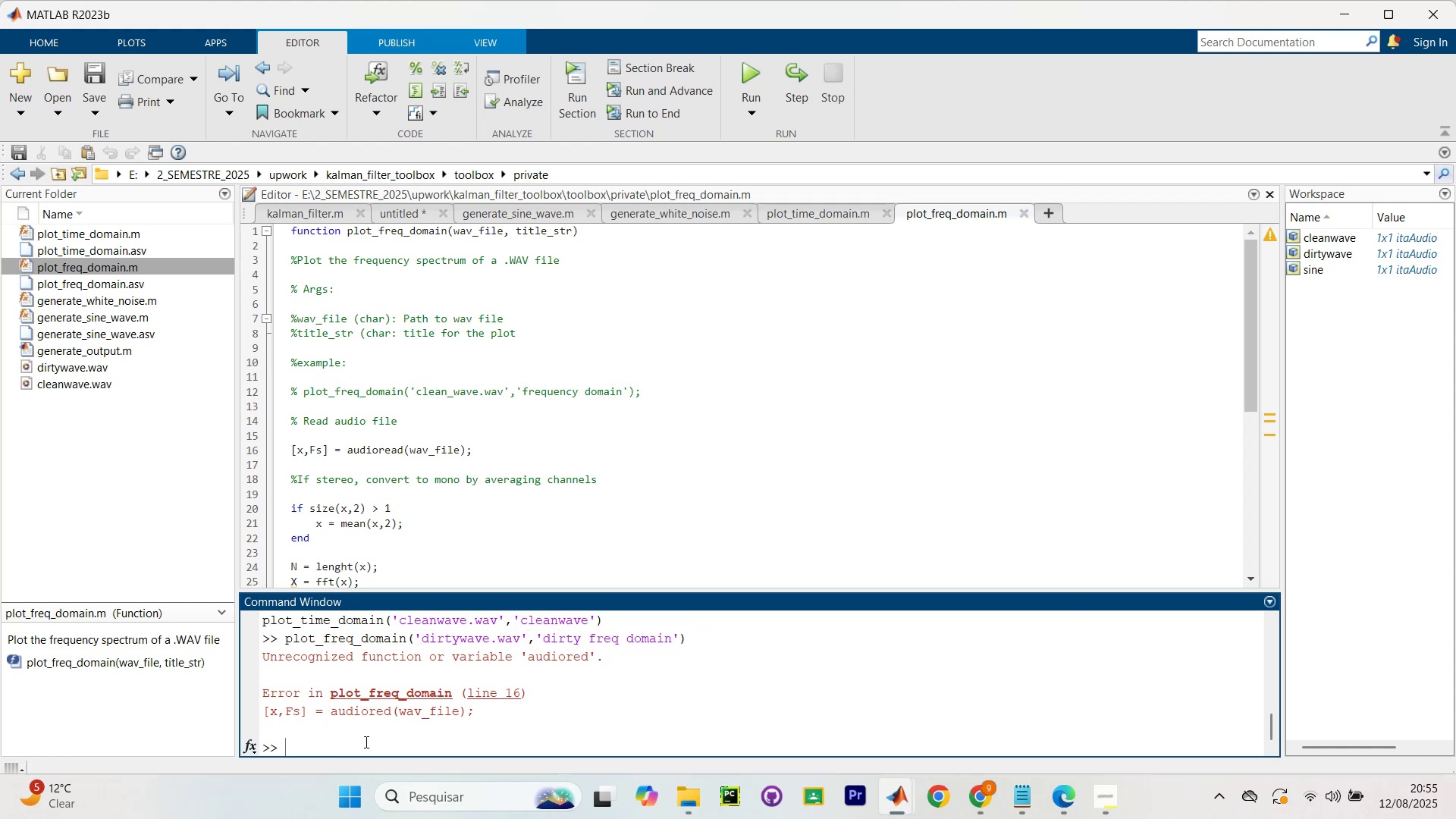 
key(Control+ControlLeft)
 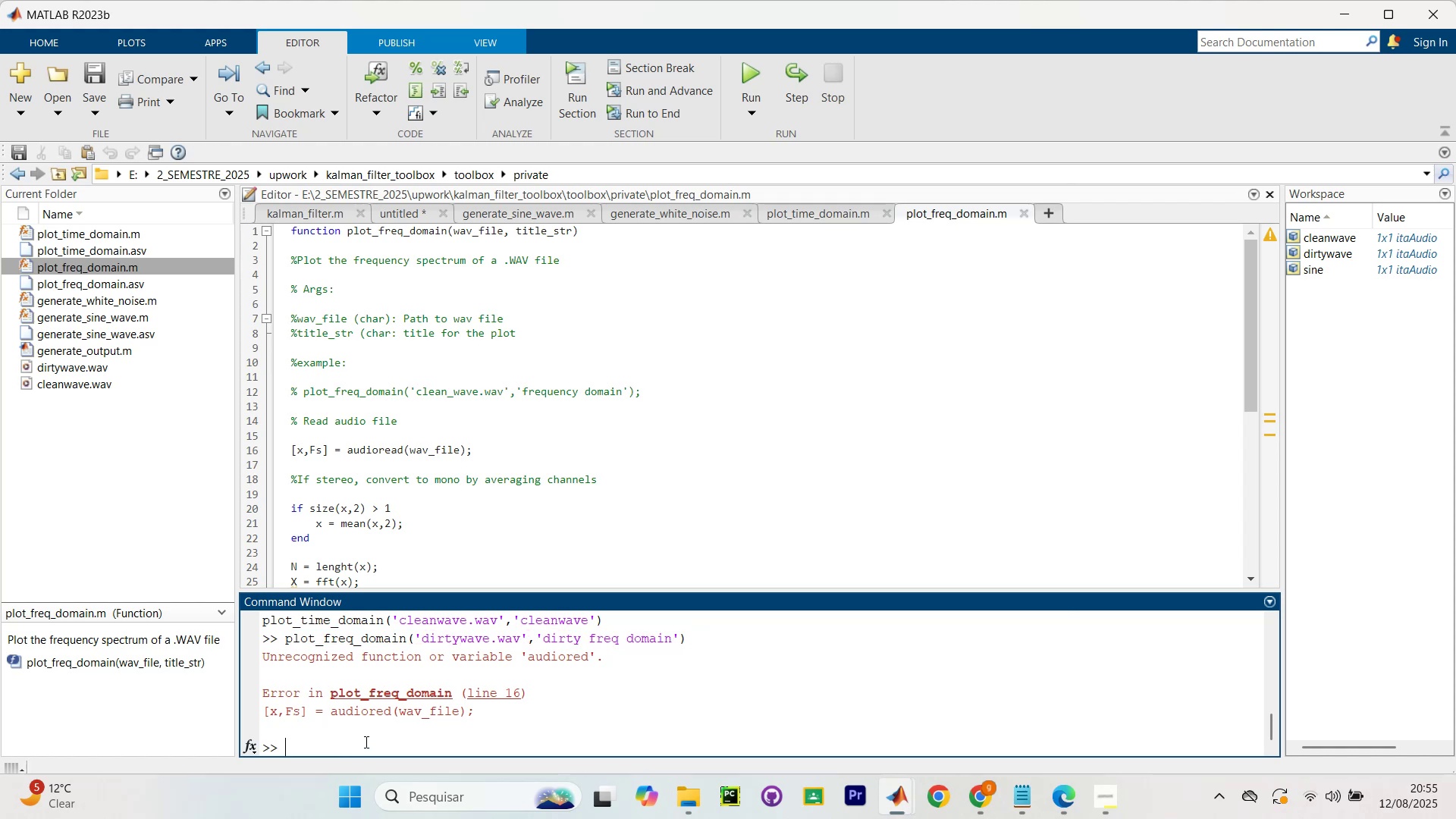 
key(Control+V)
 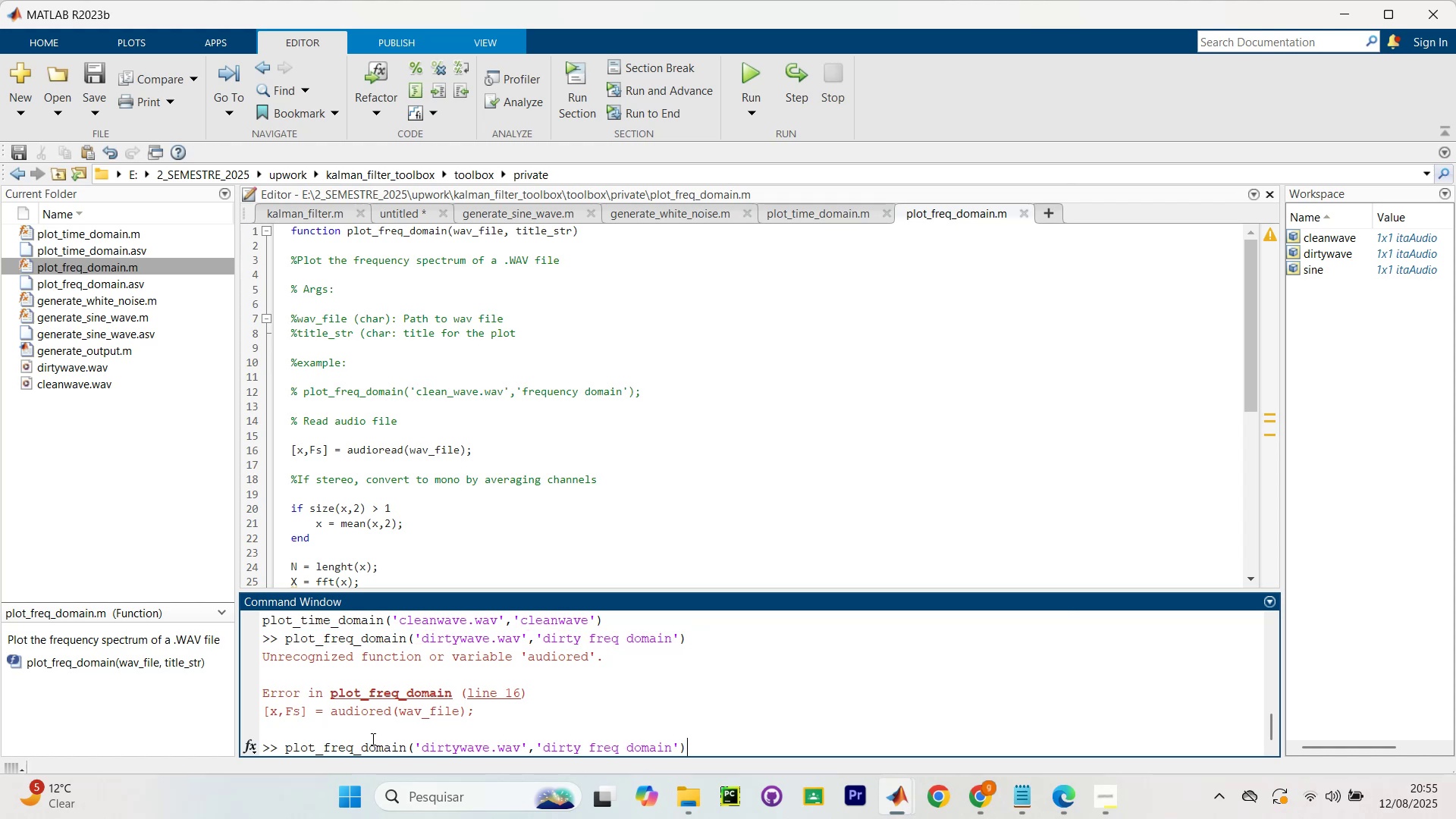 
key(NumpadEnter)
 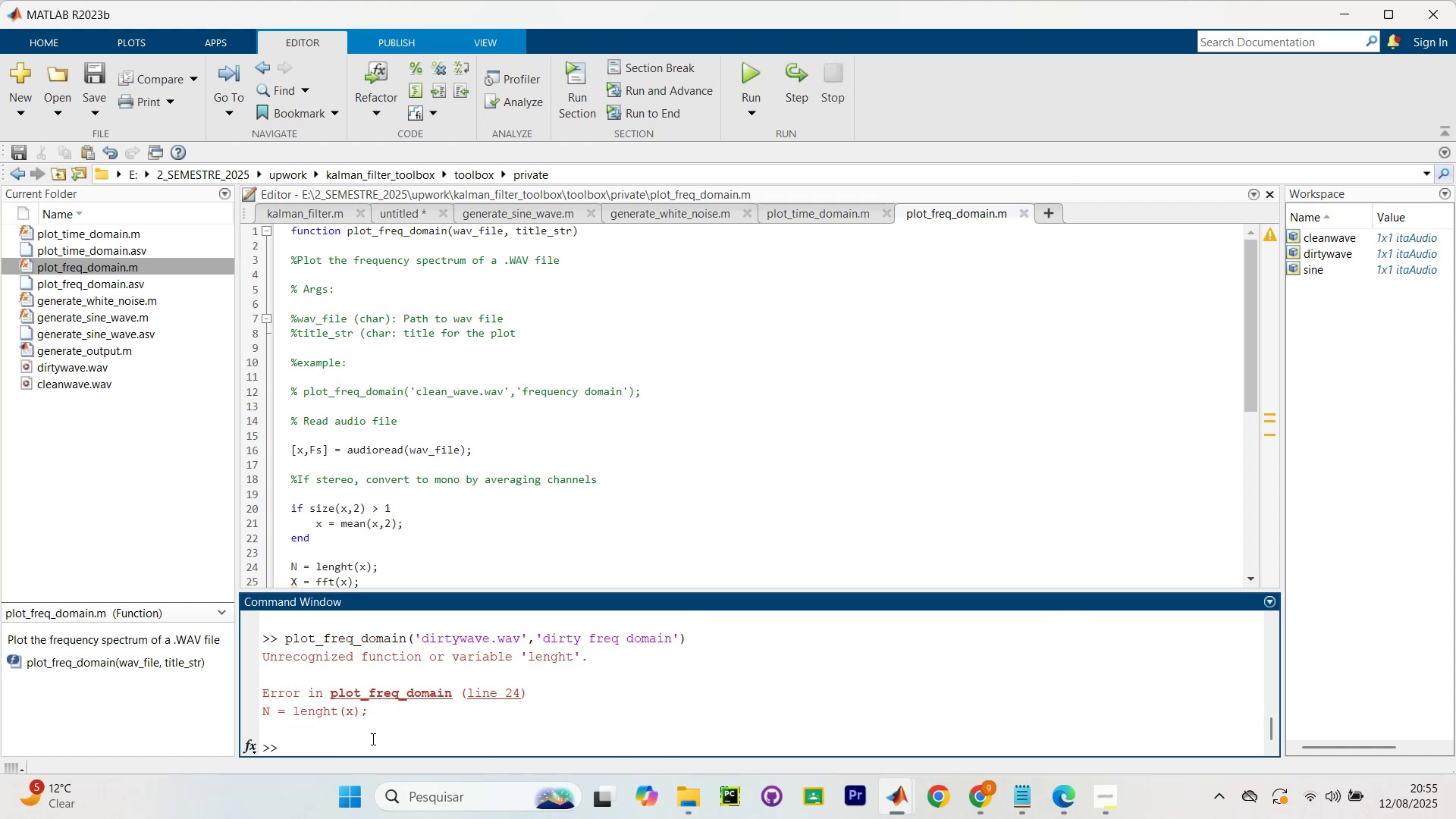 
scroll: coordinate [321, 482], scroll_direction: down, amount: 5.0
 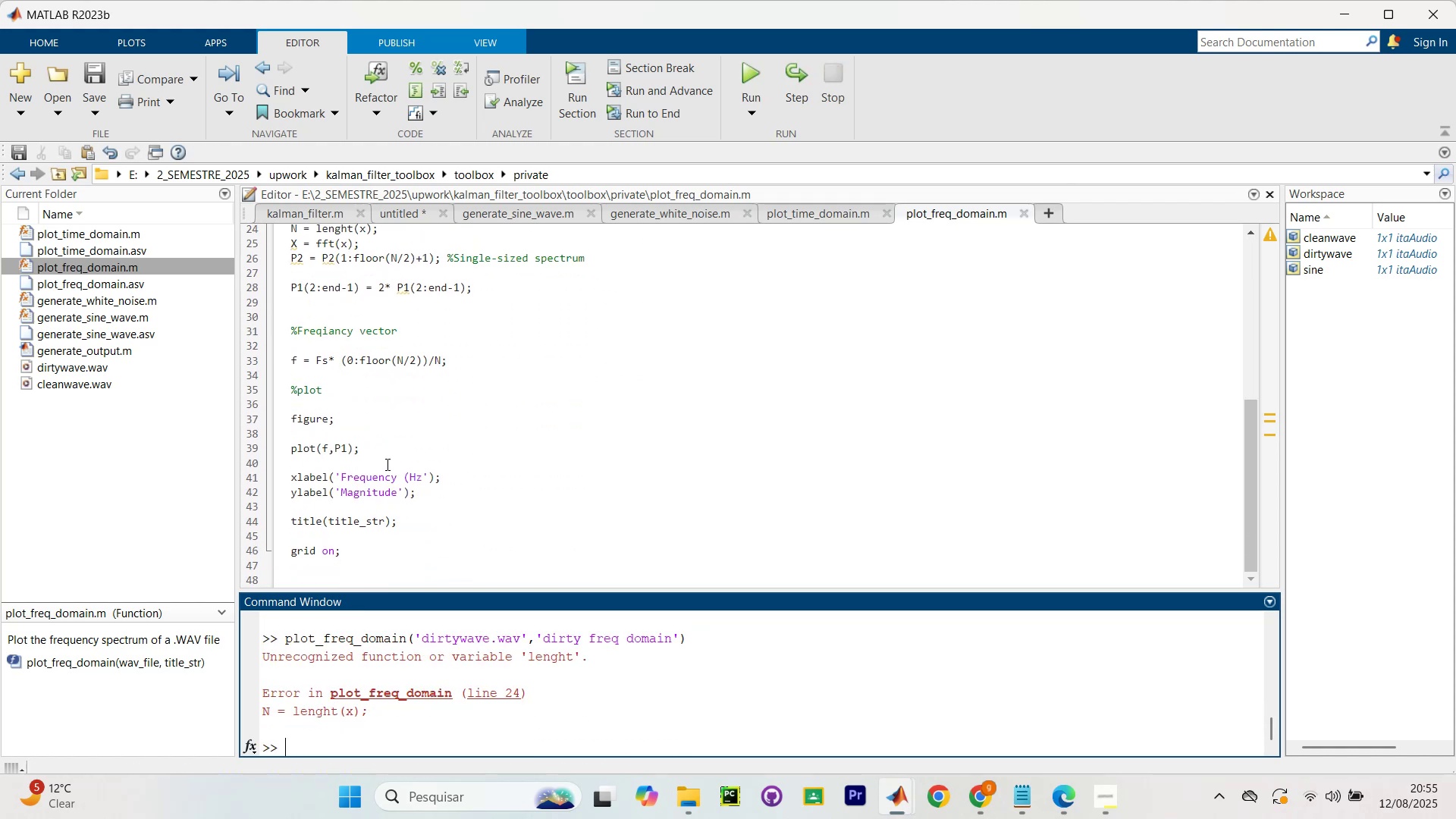 
scroll: coordinate [371, 447], scroll_direction: up, amount: 2.0
 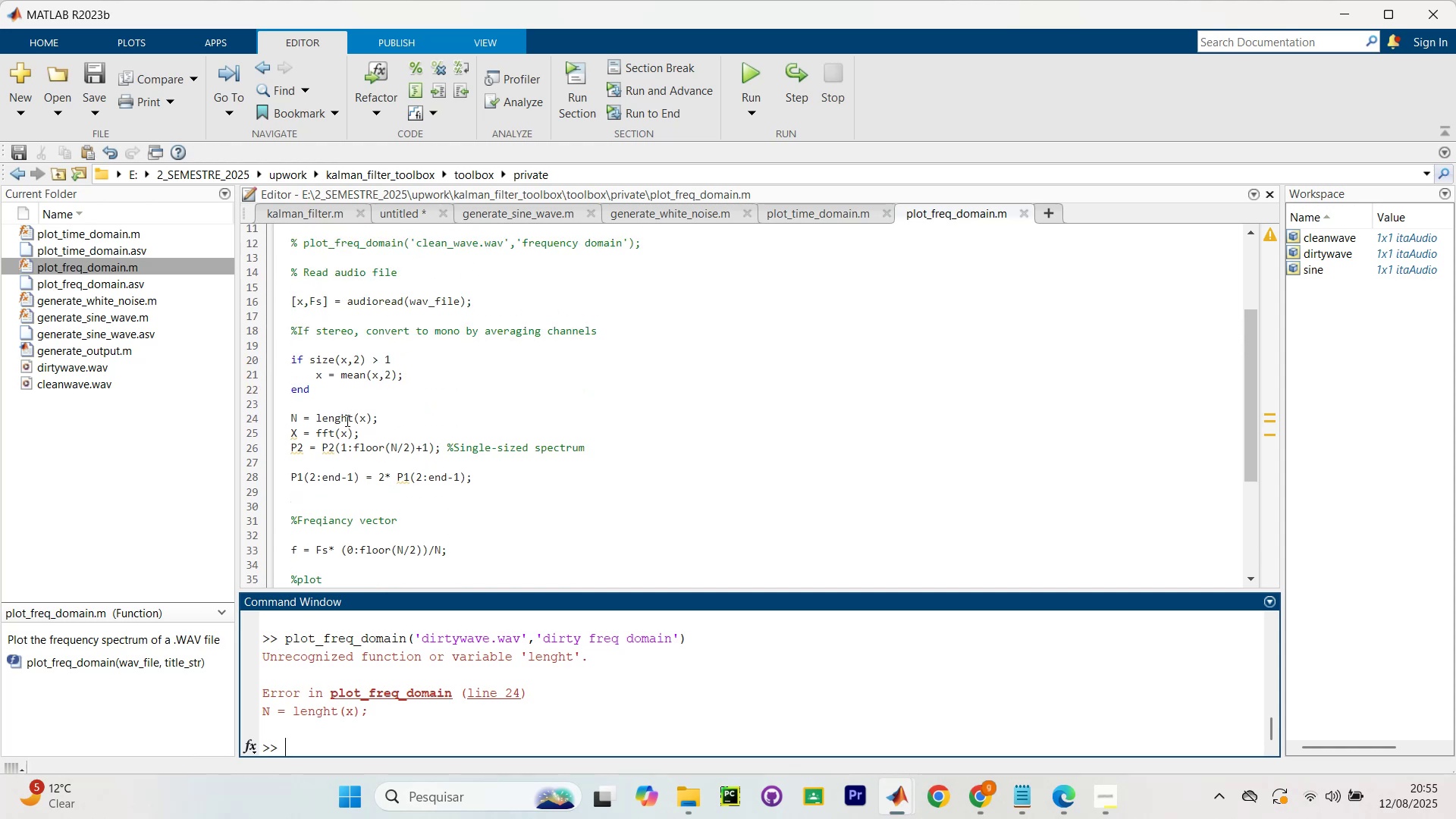 
left_click([351, 421])
 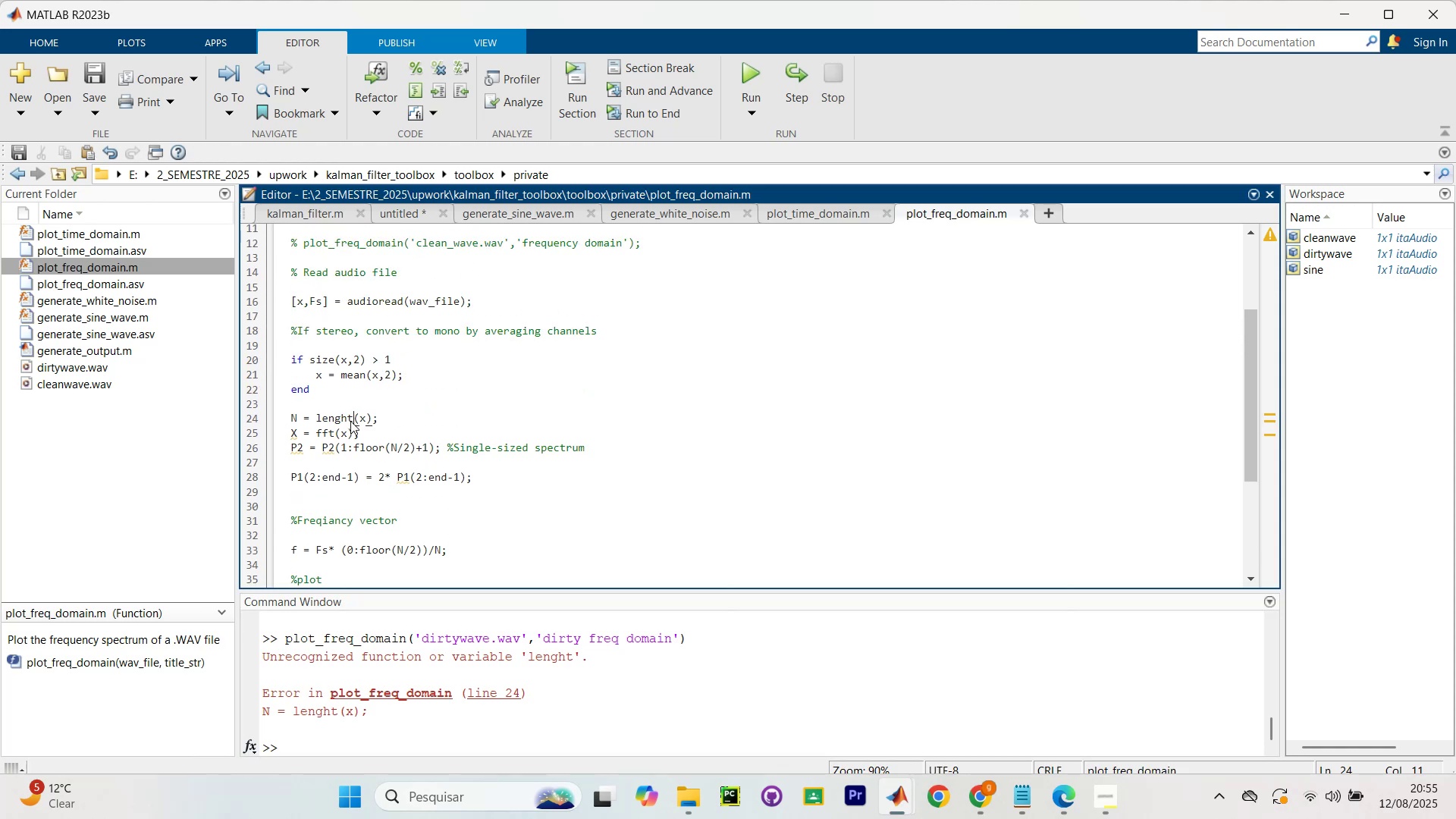 
key(Backspace)
key(Backspace)
type(th)
 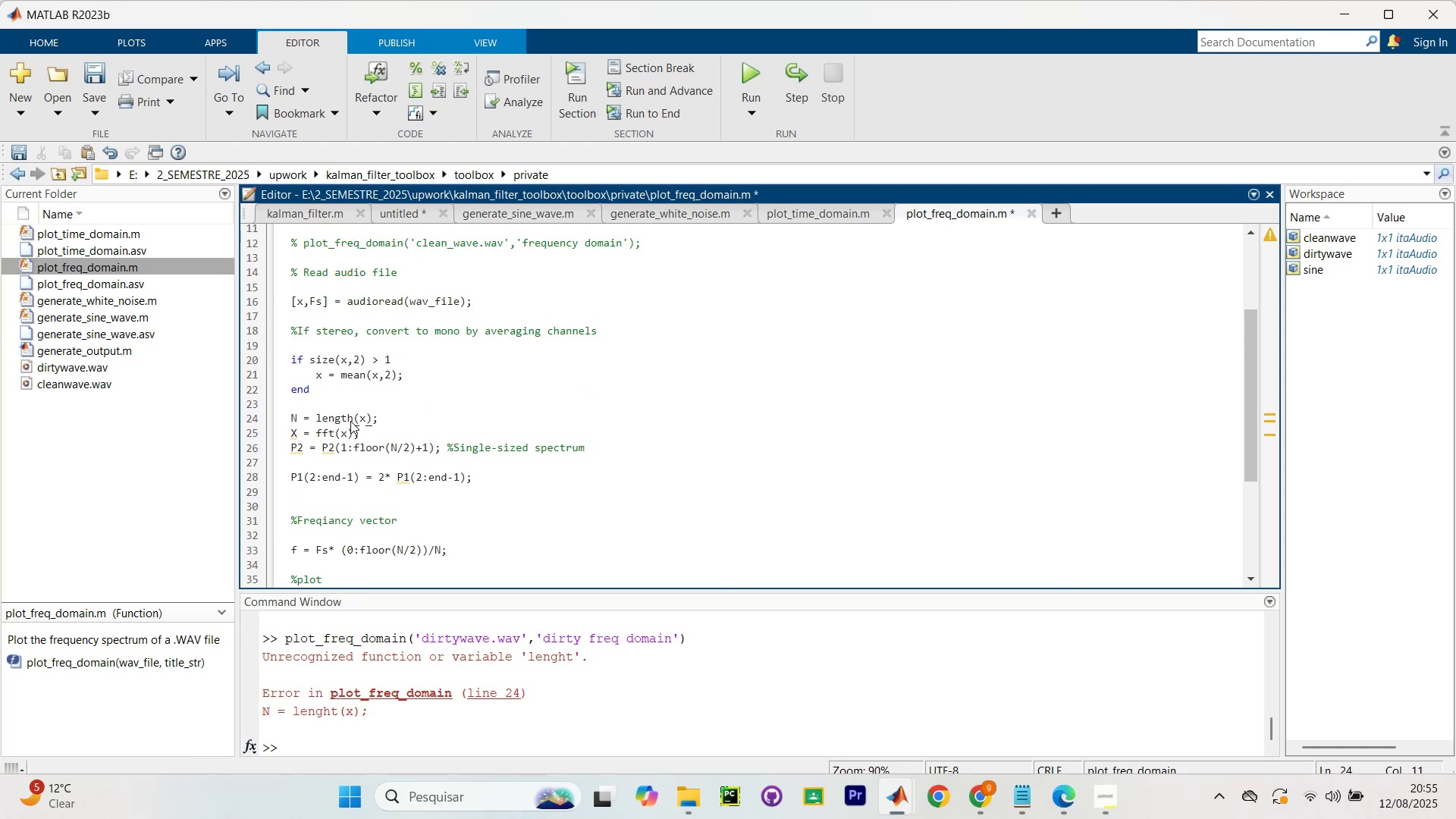 
hold_key(key=ControlLeft, duration=0.45)
 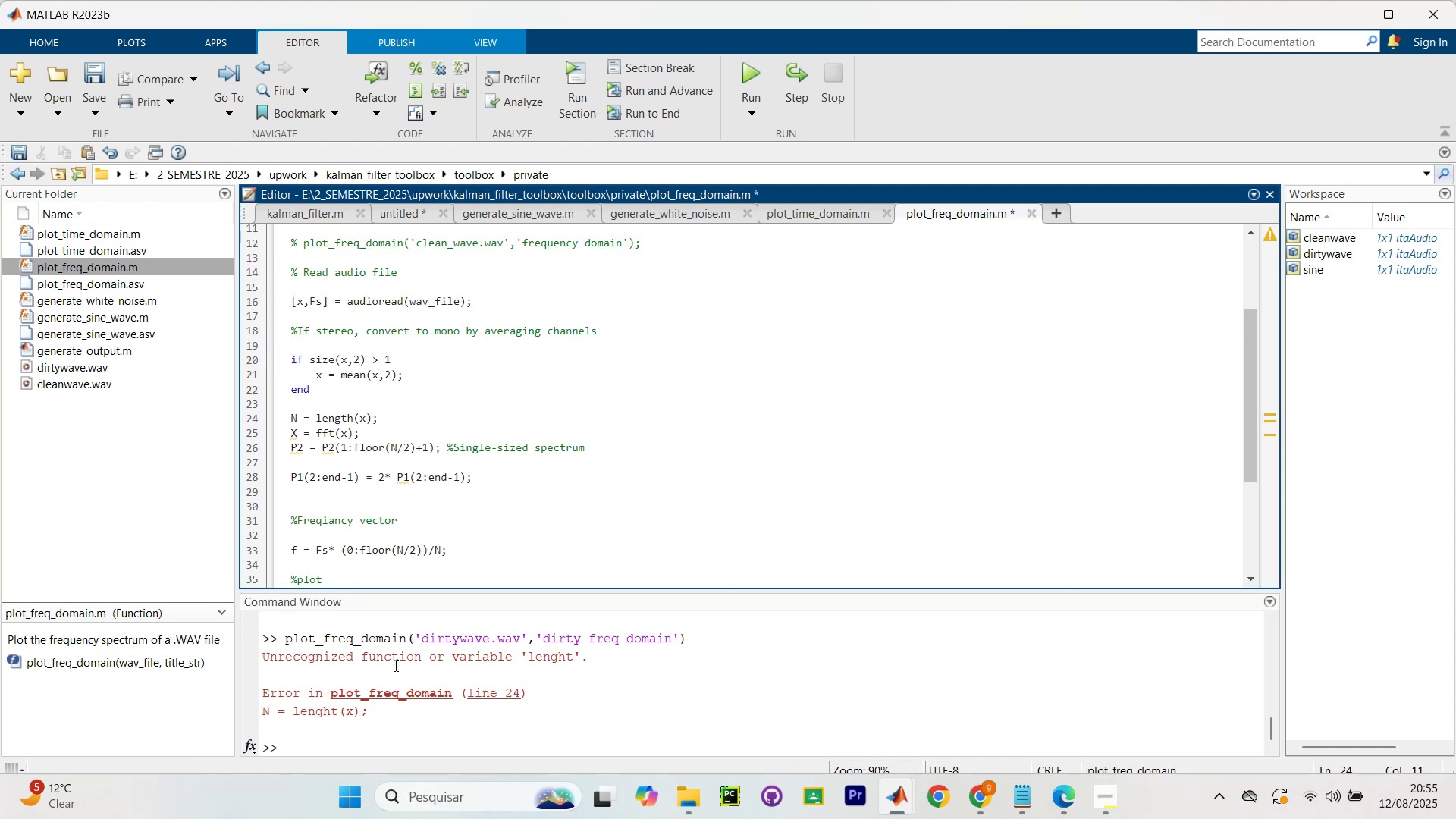 
key(Control+ControlLeft)
 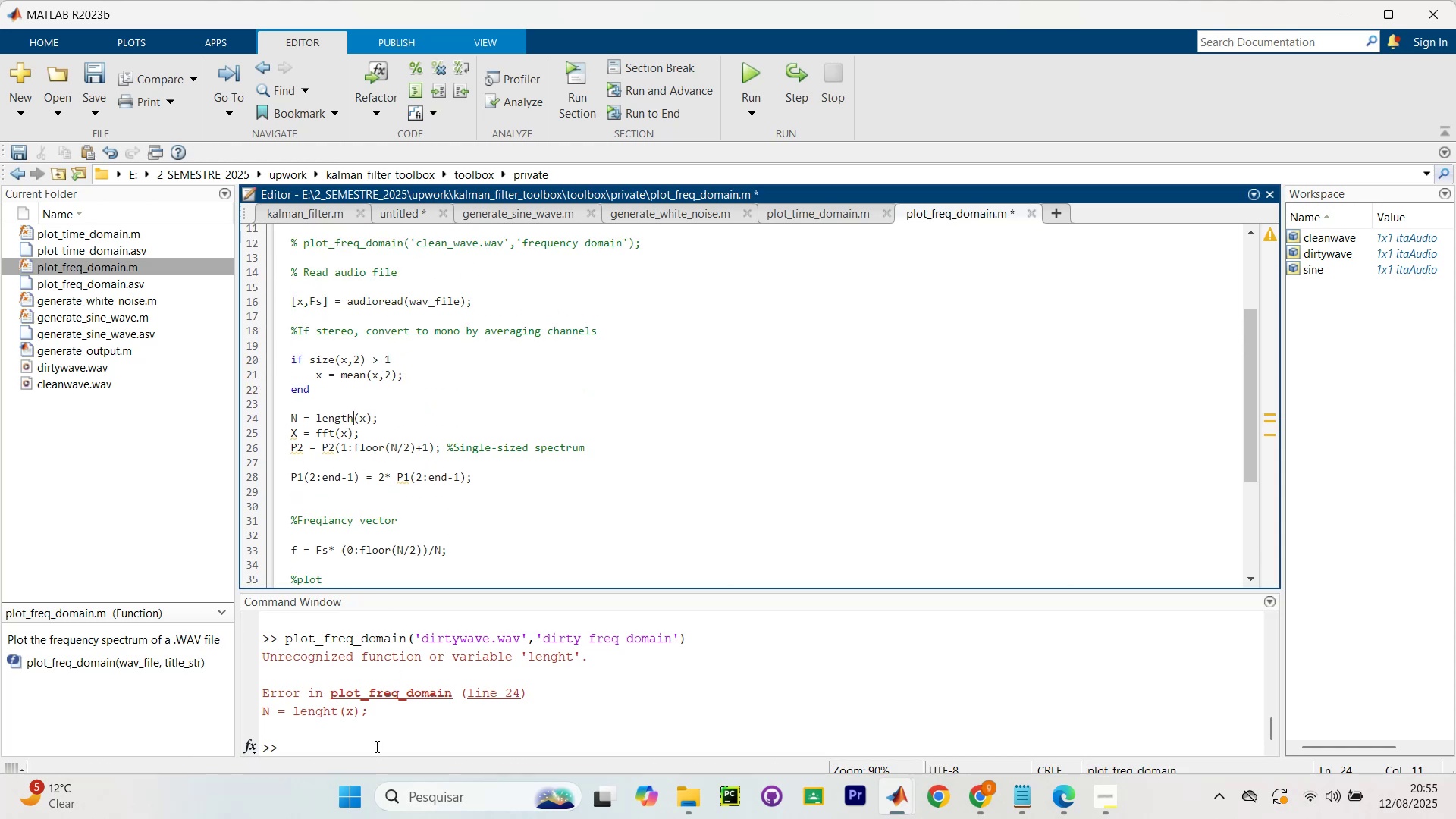 
left_click([375, 746])
 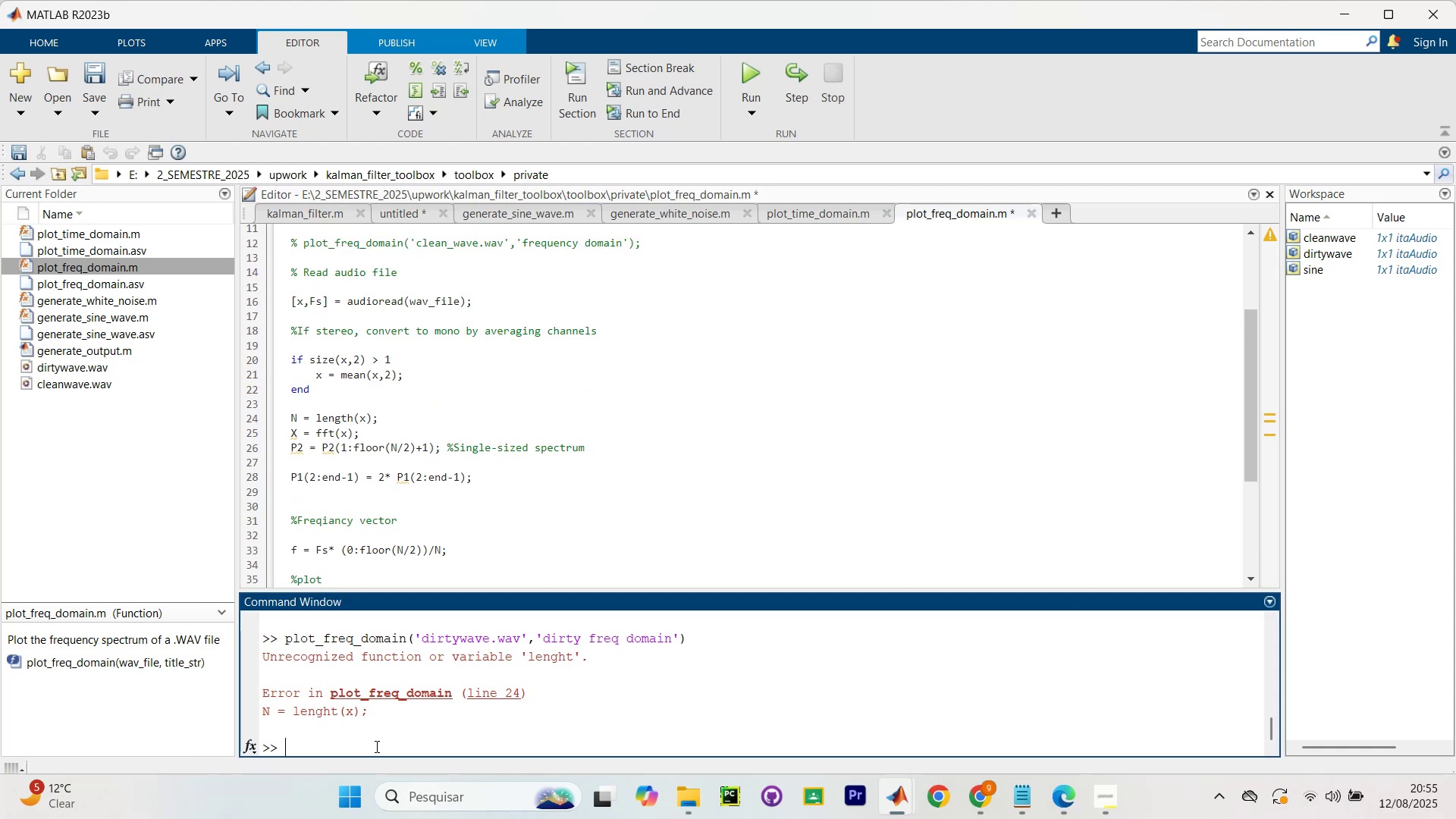 
key(Control+V)
 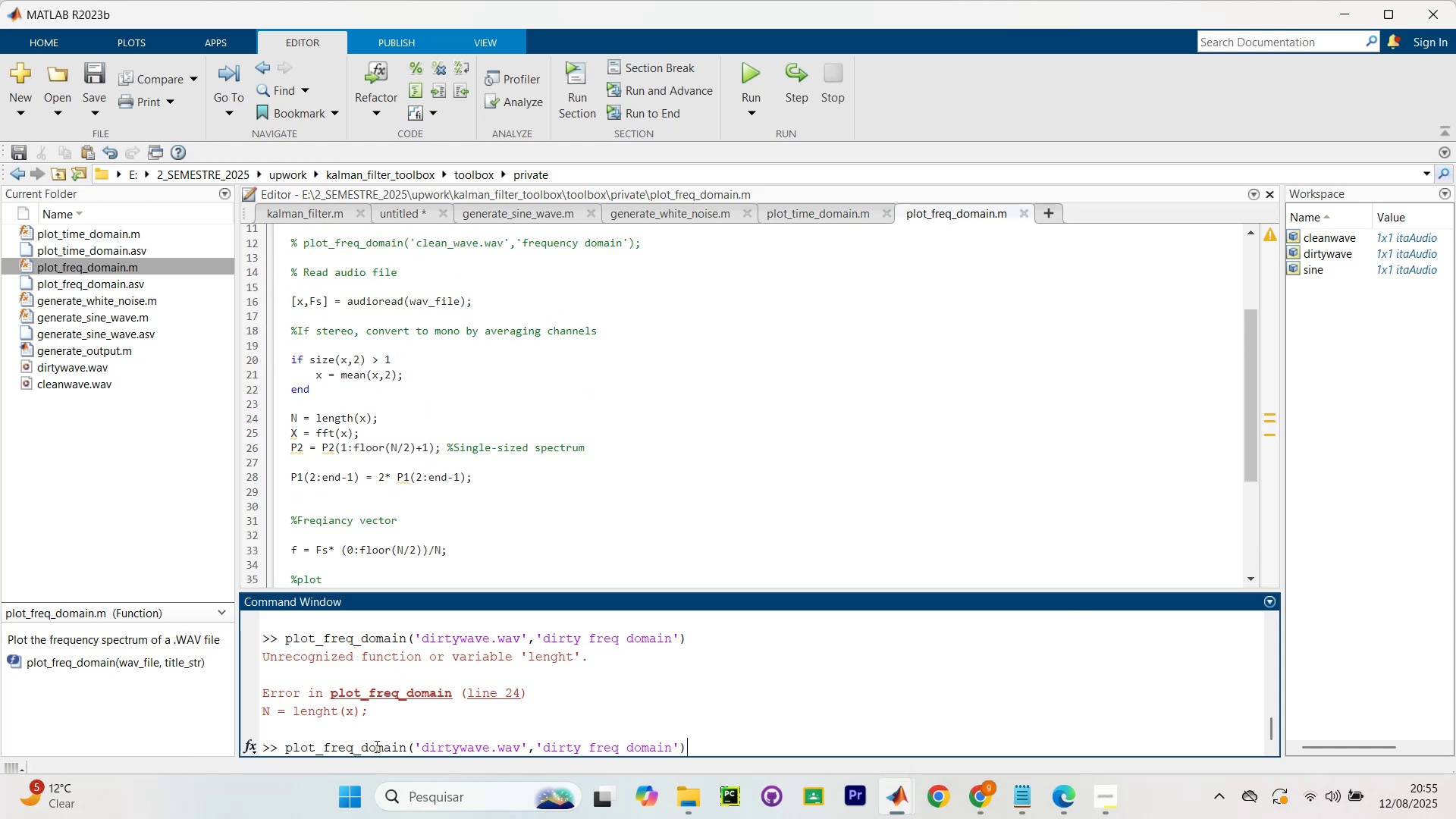 
key(NumpadEnter)
 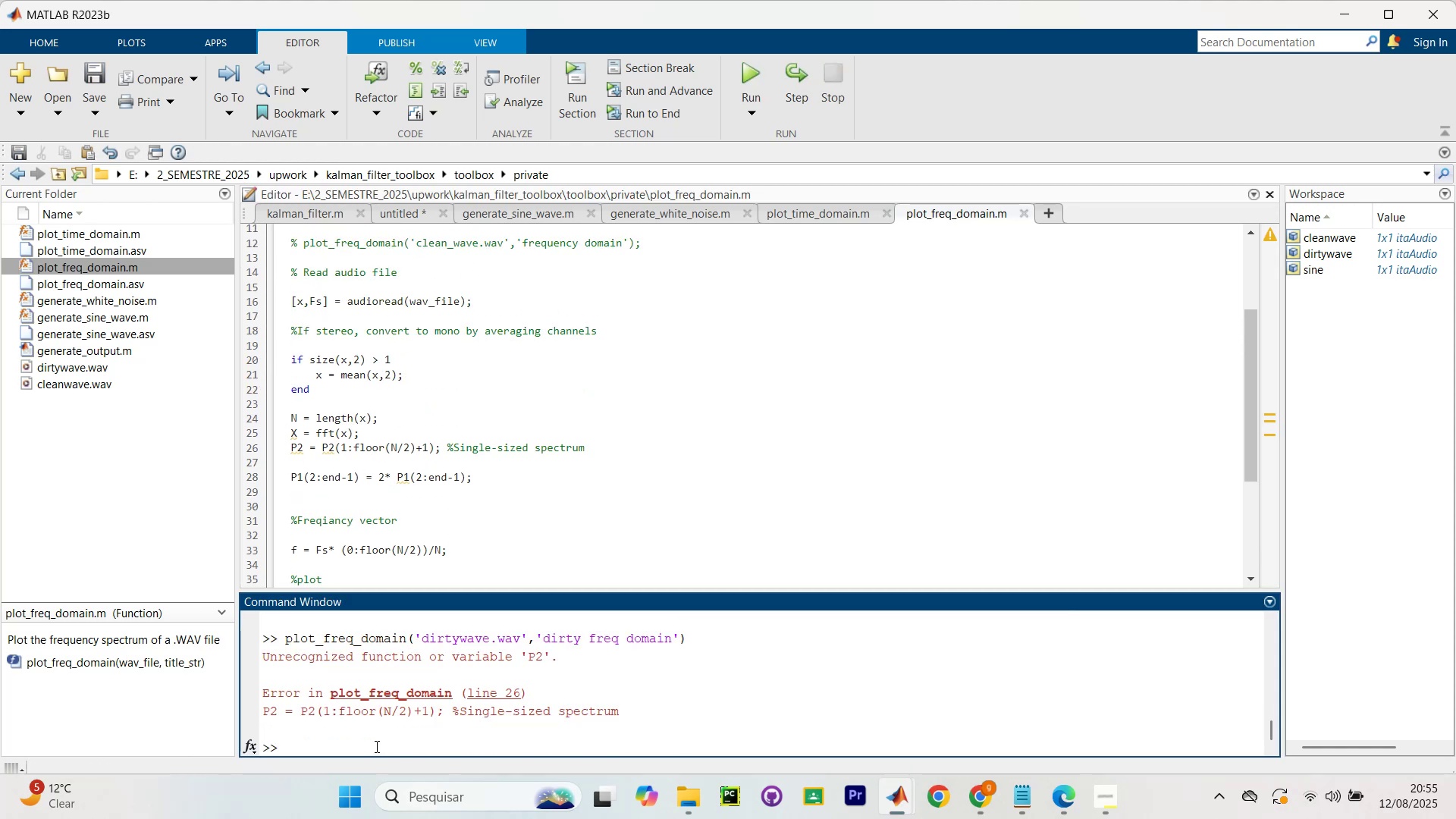 
scroll: coordinate [267, 453], scroll_direction: down, amount: 5.0
 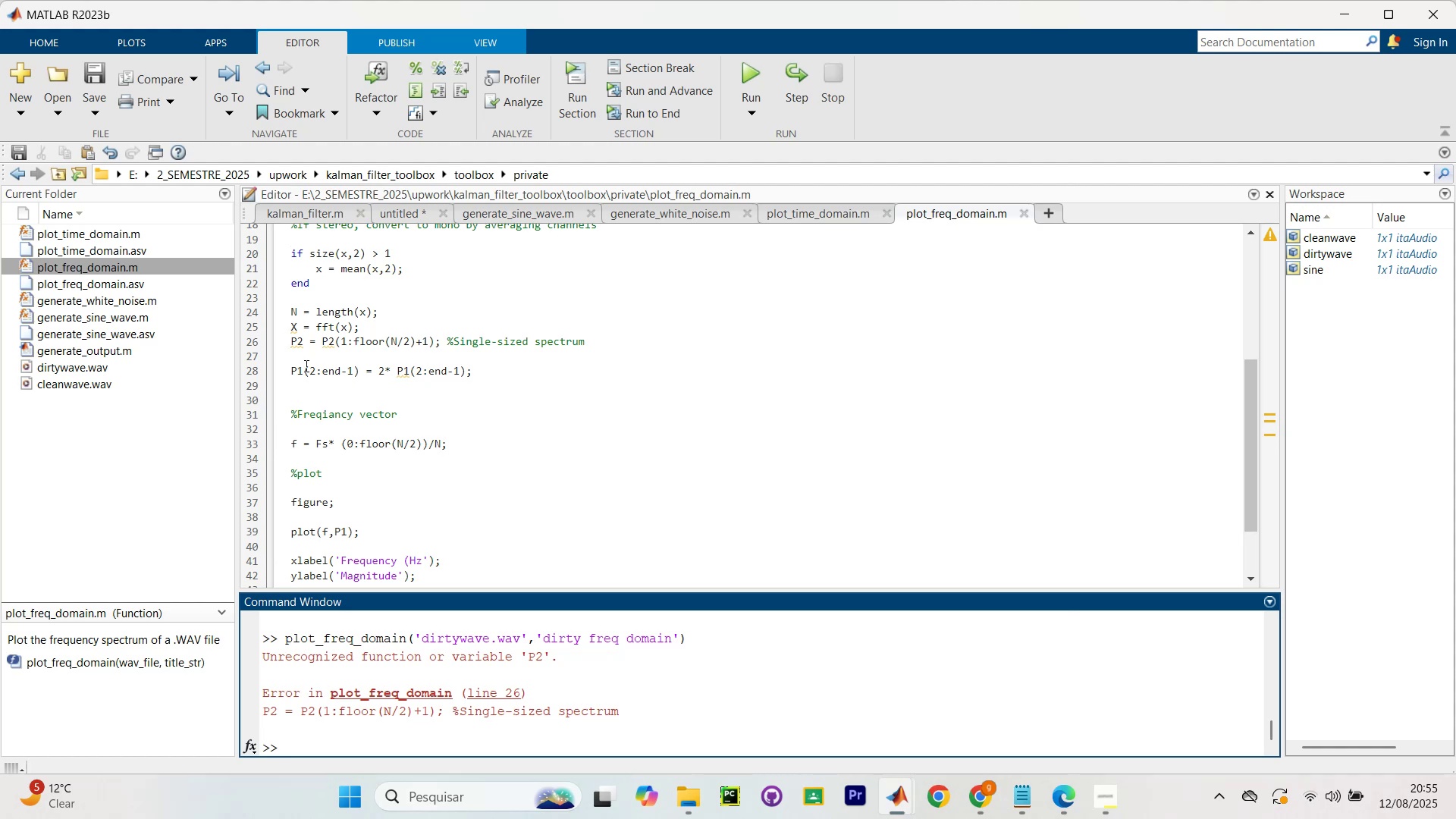 
left_click([315, 344])
 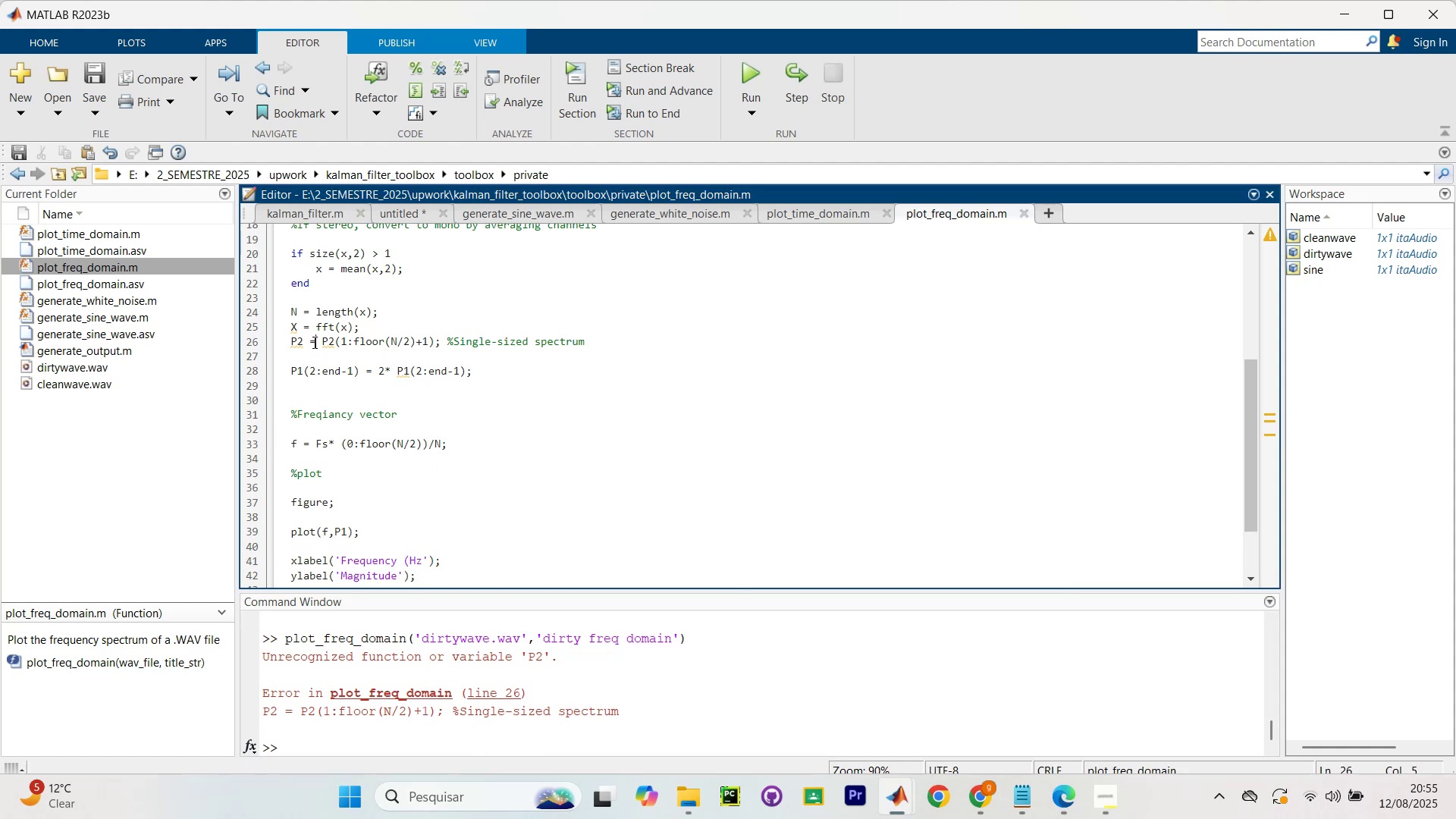 
wait(10.12)
 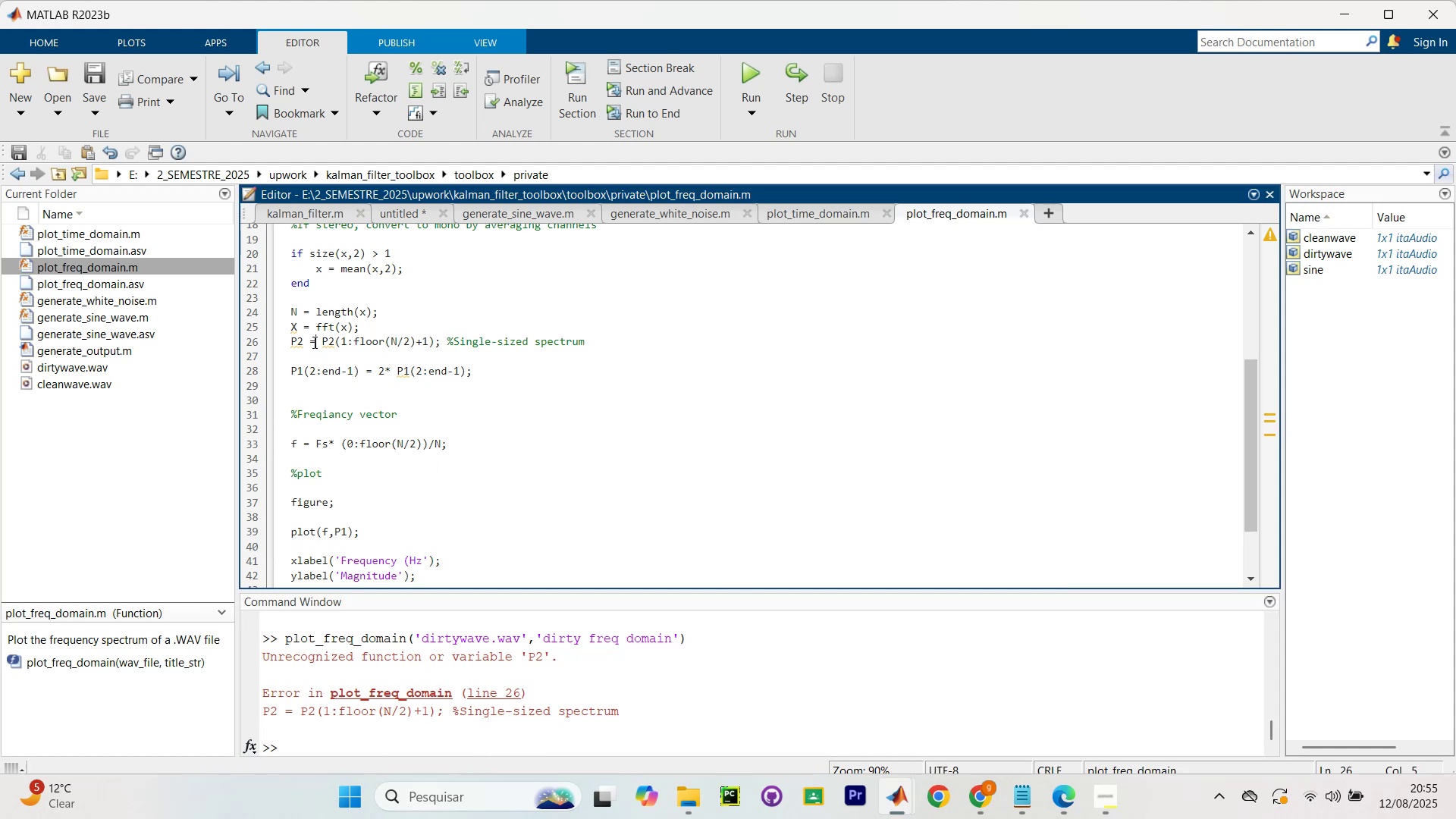 
left_click([303, 337])
 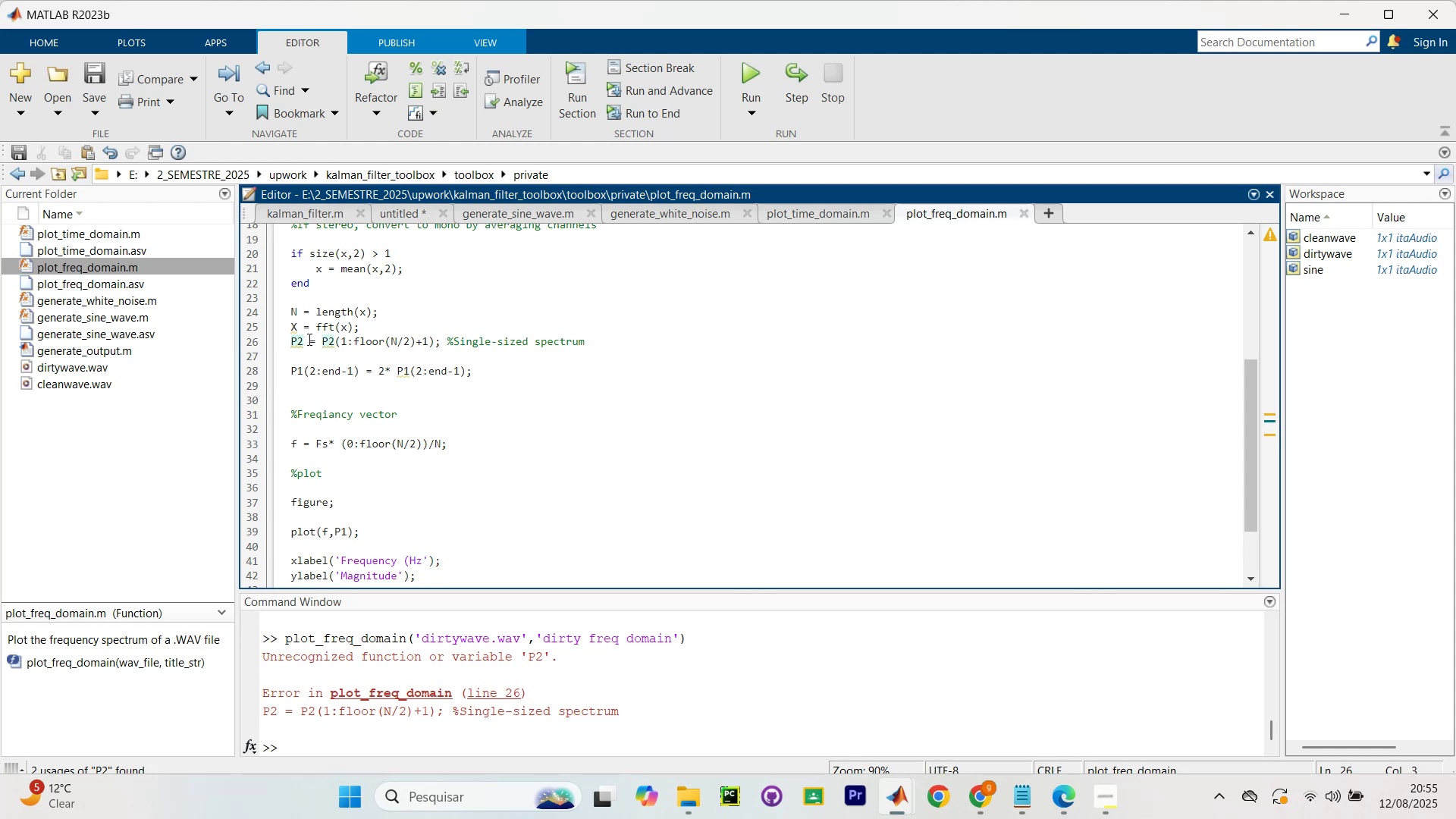 
key(Backspace)
 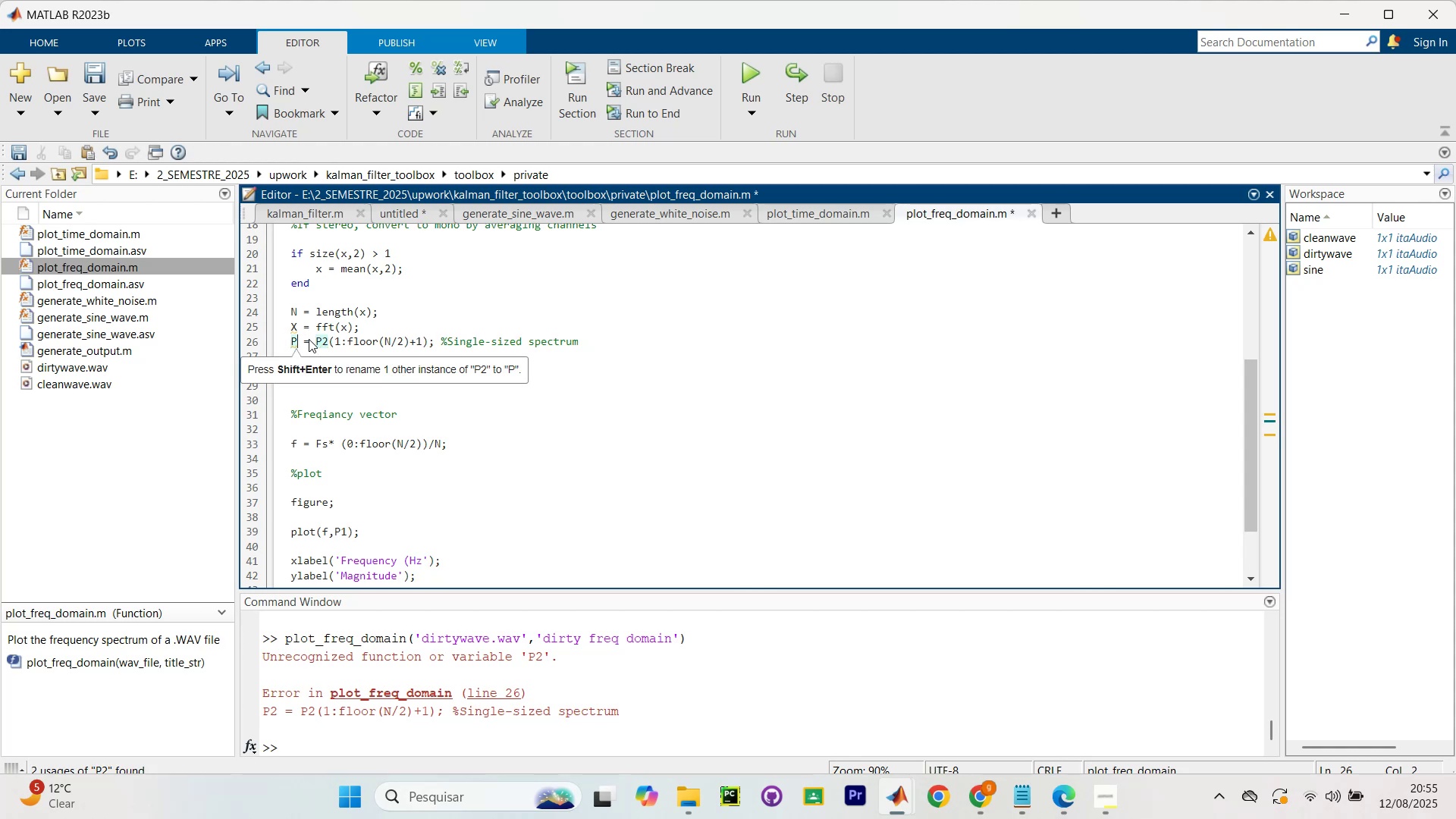 
key(1)
 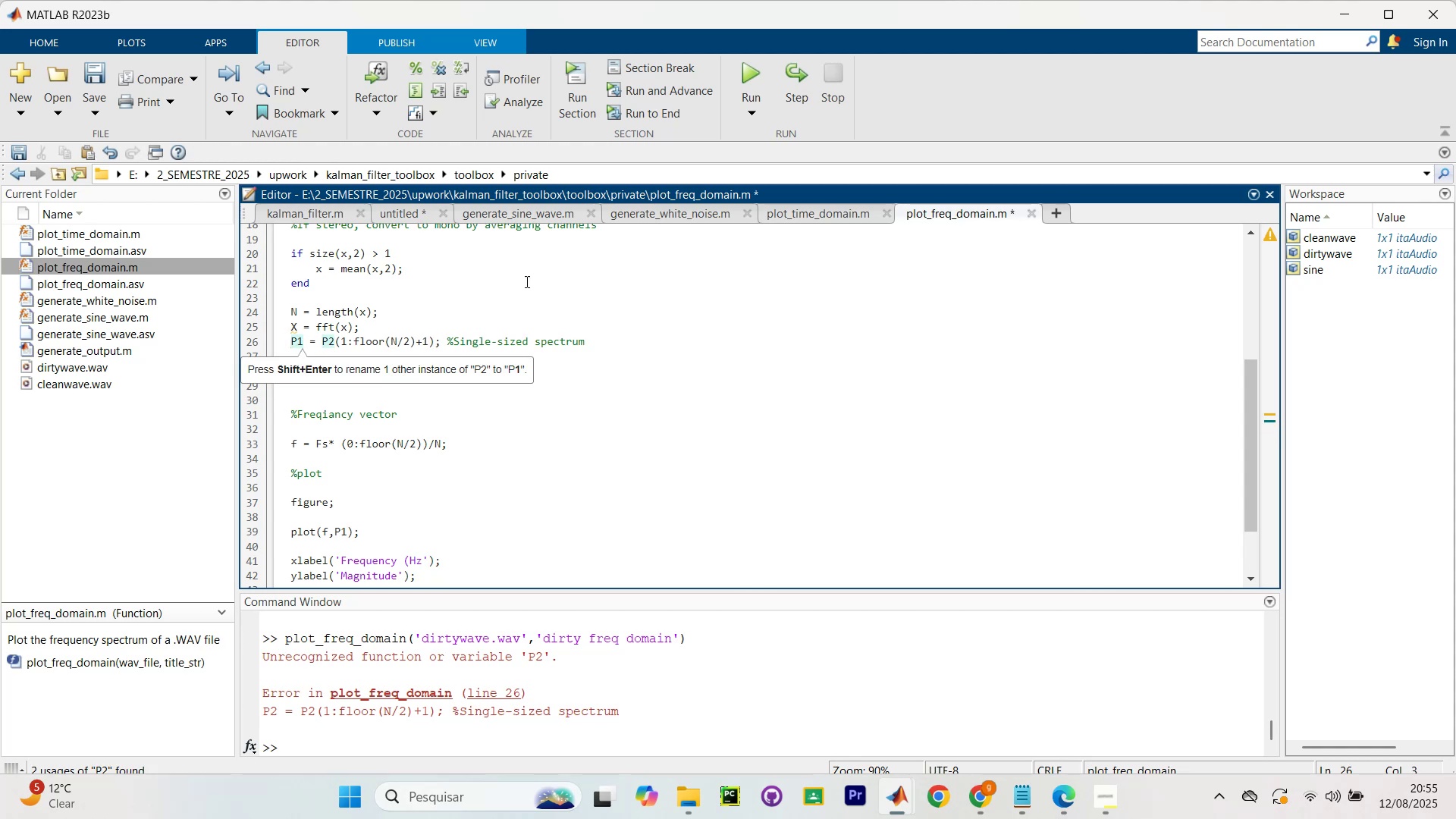 
left_click([500, 428])
 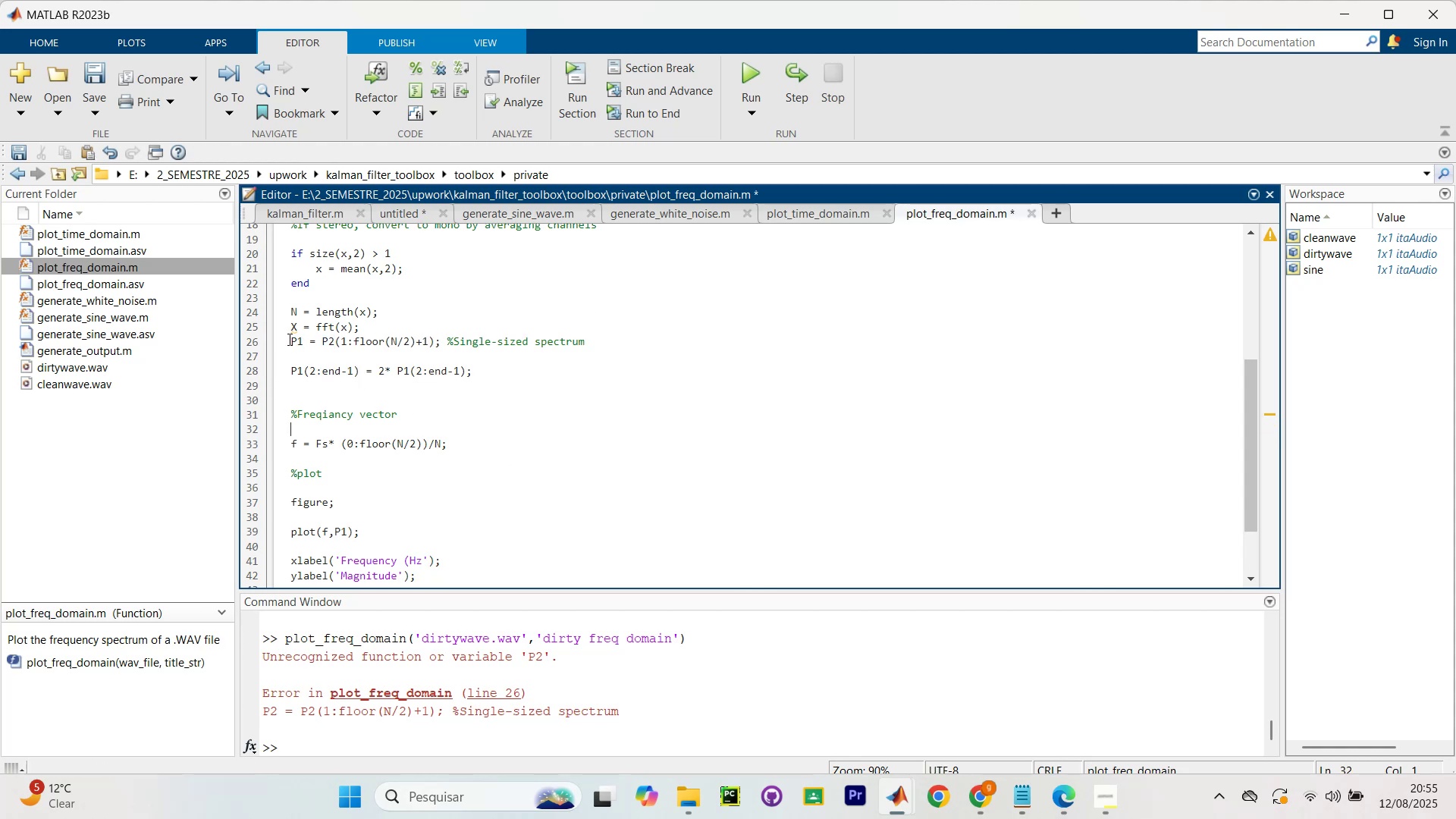 
scroll: coordinate [315, 347], scroll_direction: up, amount: 1.0
 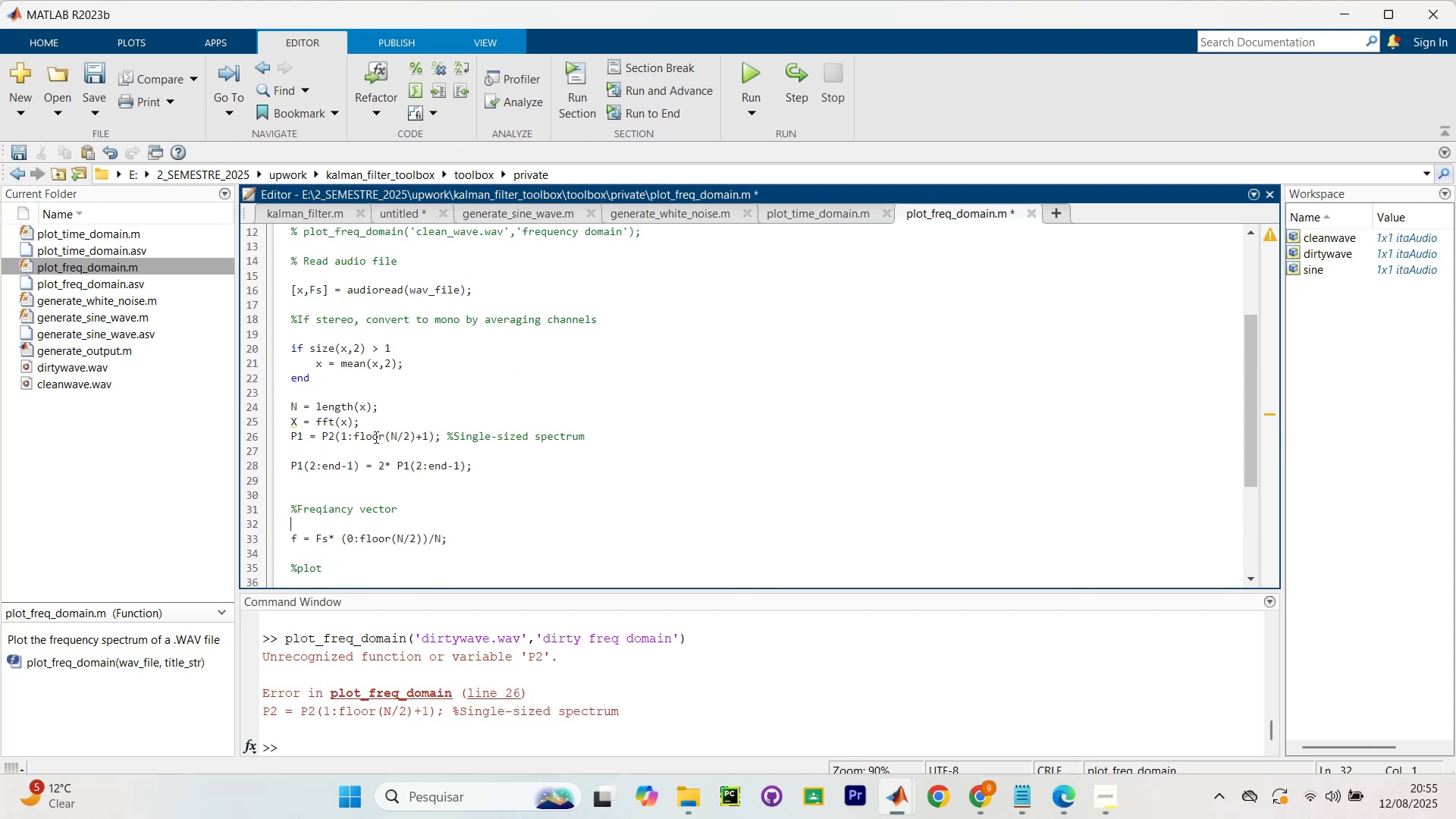 
wait(5.95)
 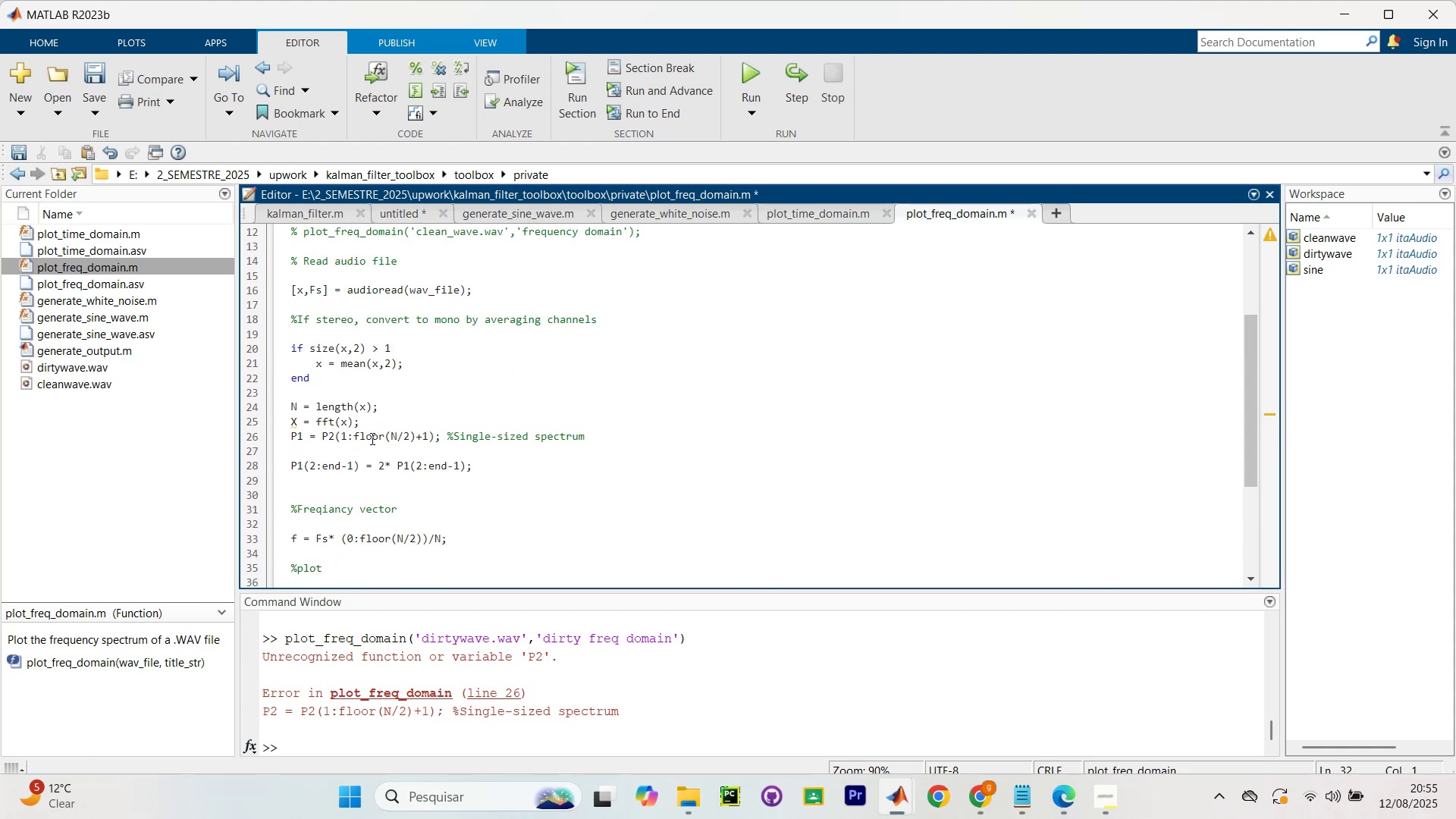 
left_click([394, 403])
 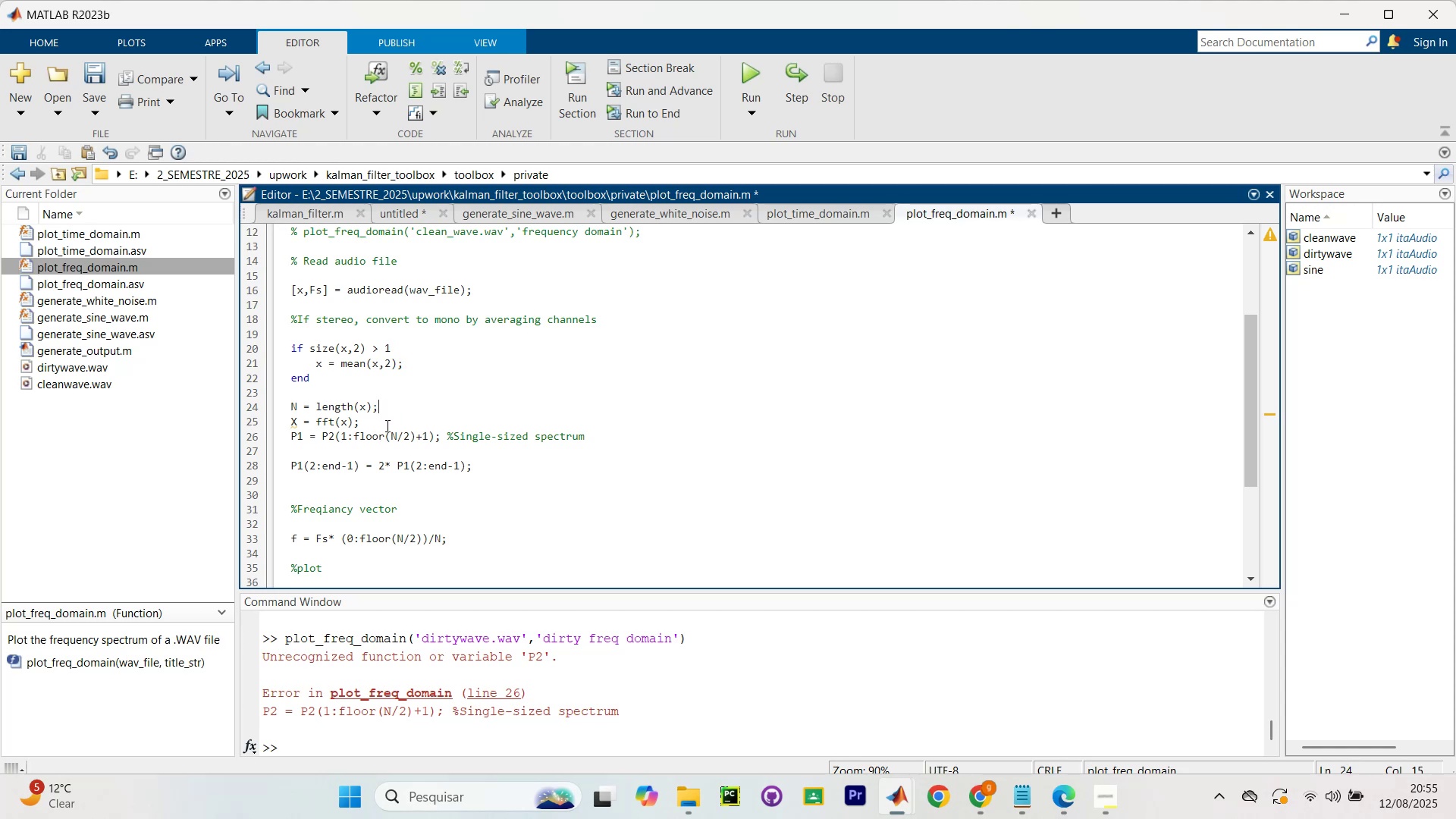 
left_click([386, 425])
 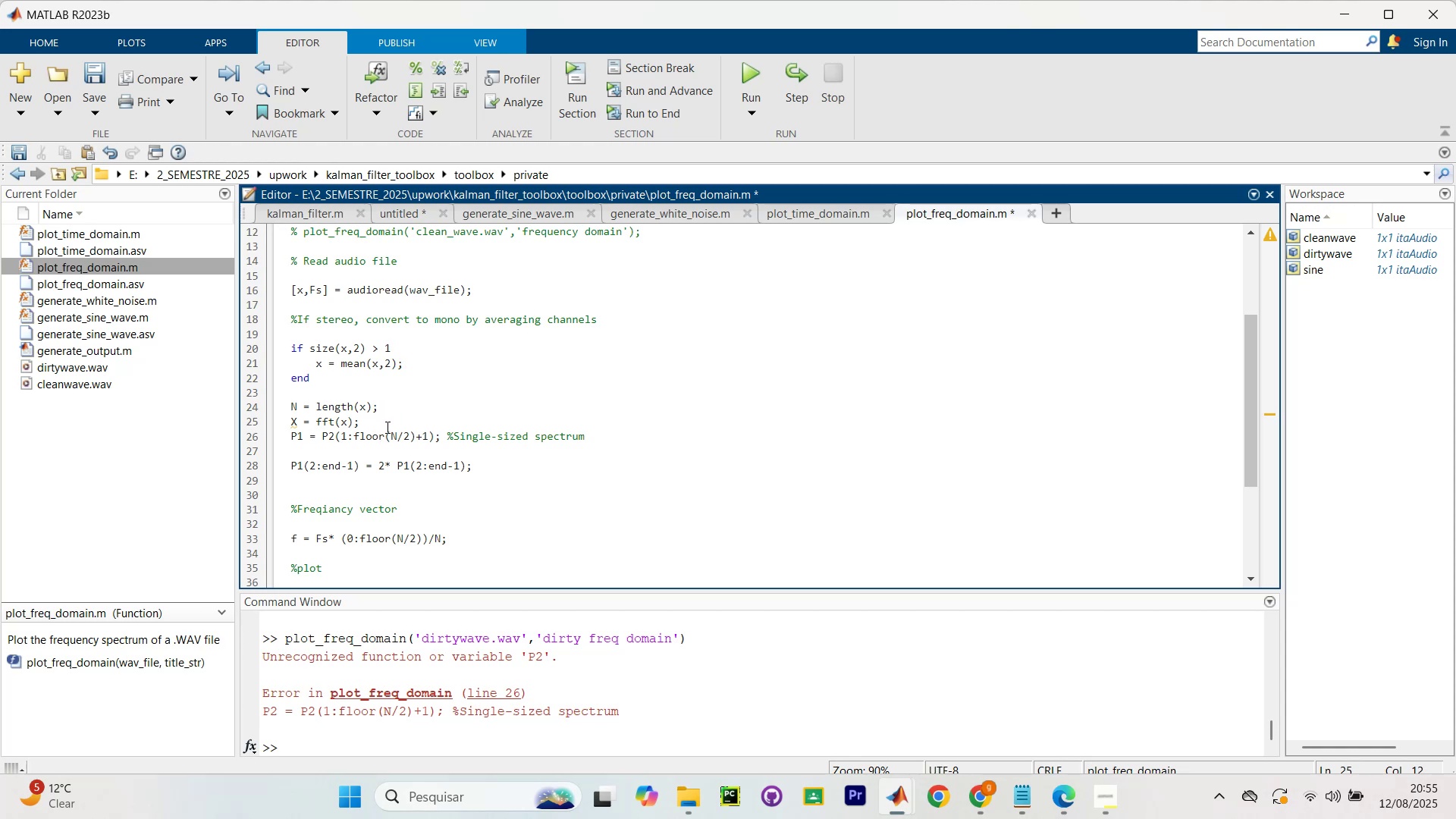 
key(NumpadEnter)
type(P2 = abs(X)
 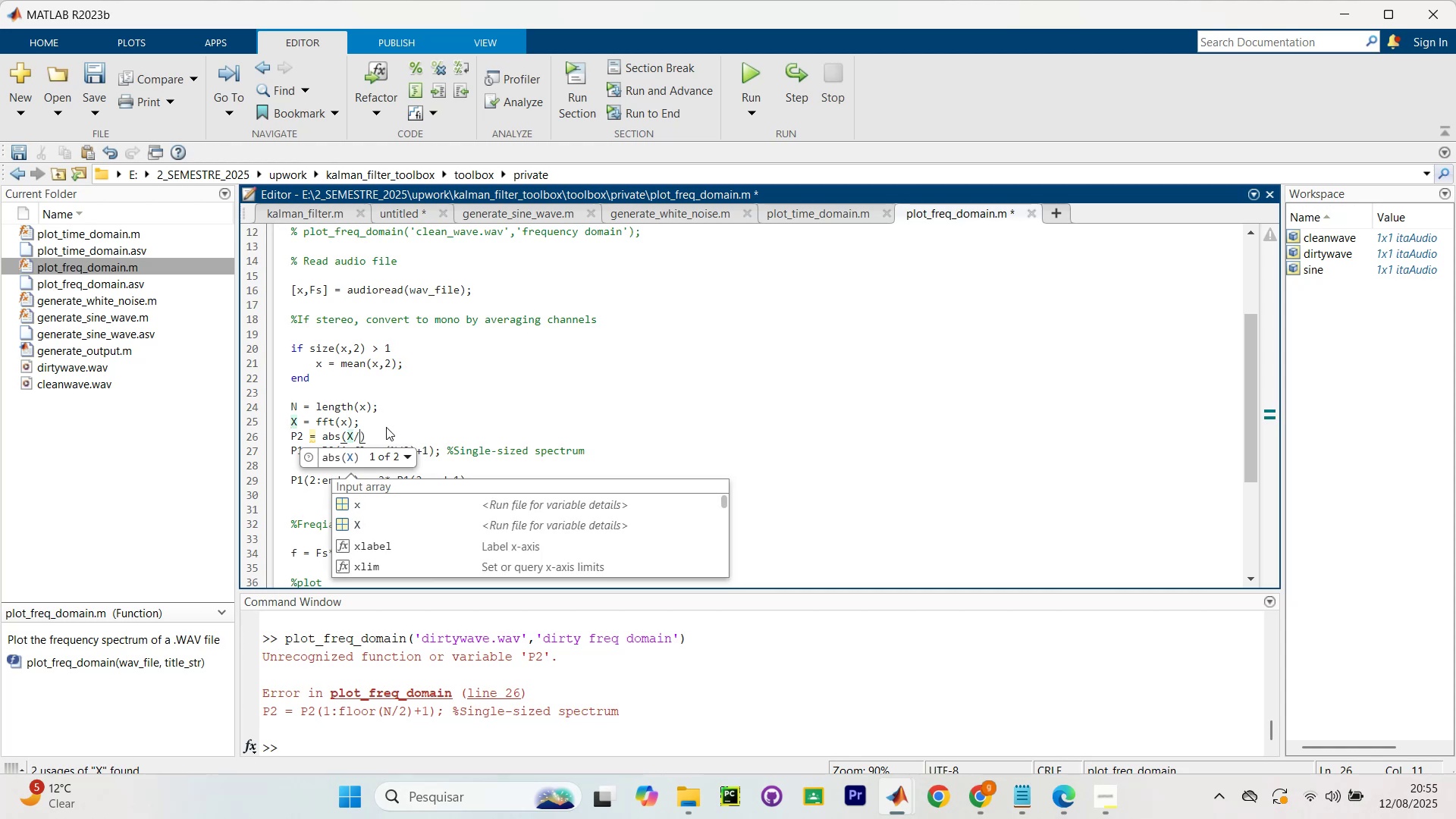 
 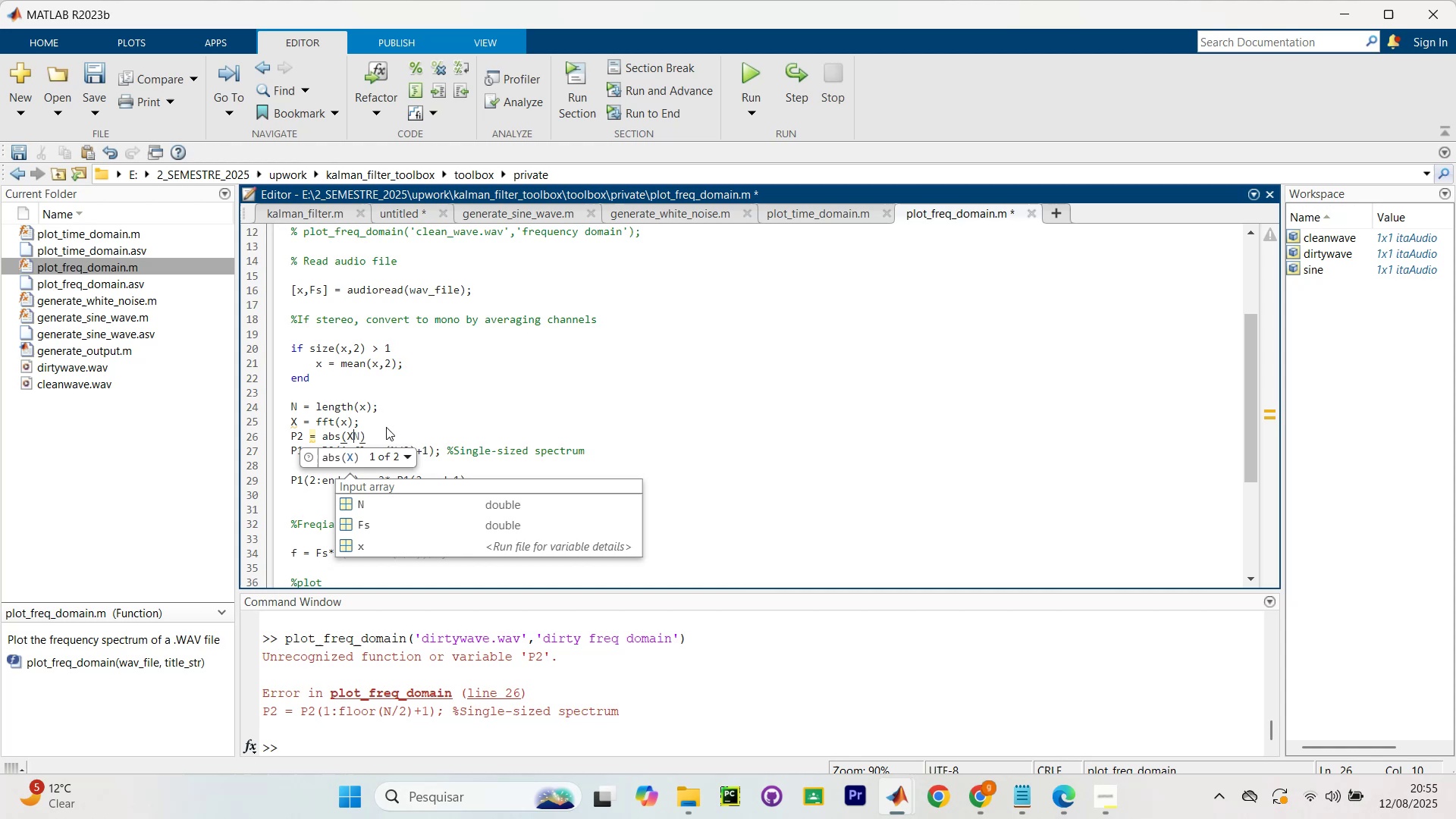 
key(Unknown)
 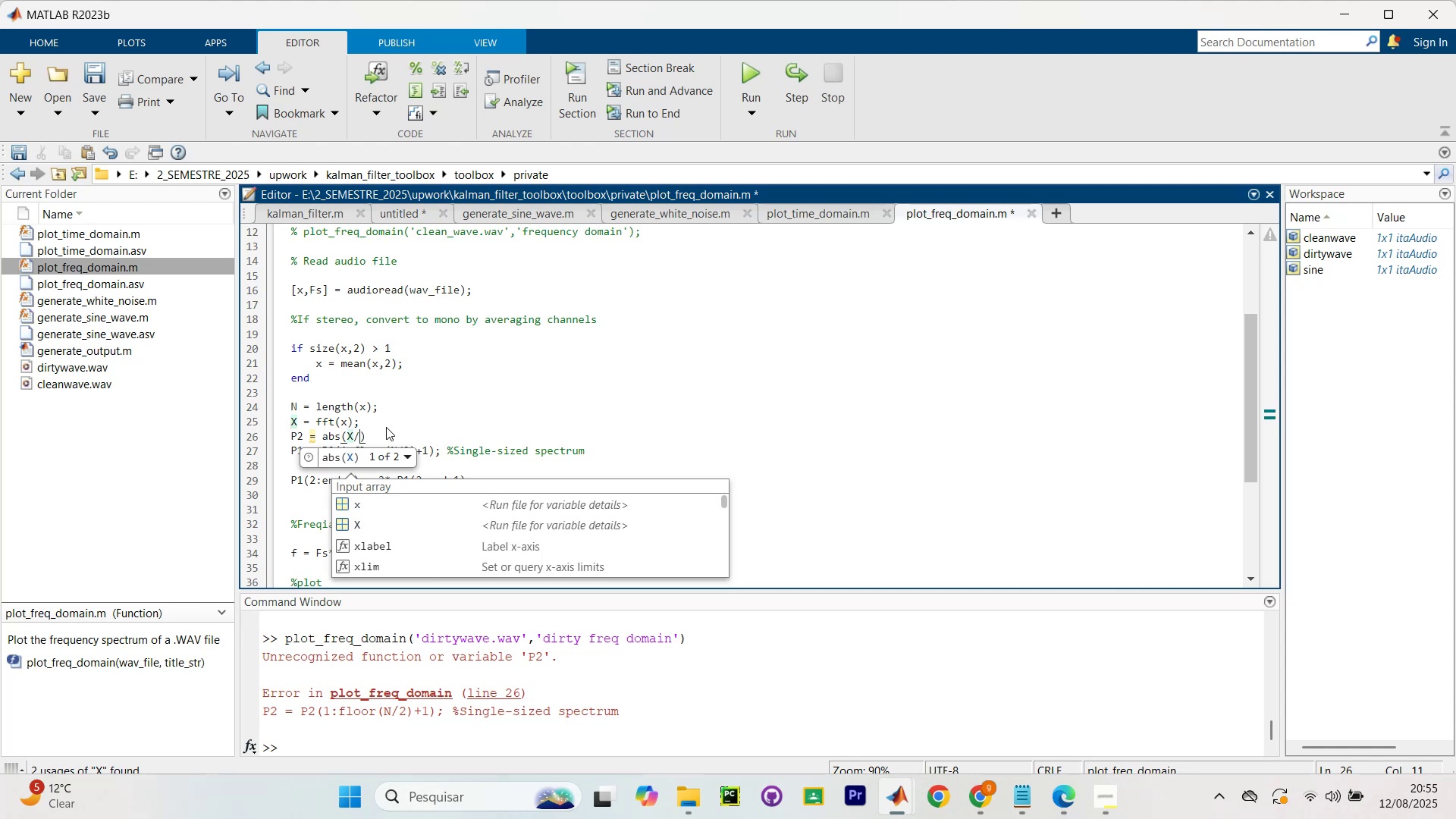 
key(CapsLock)
 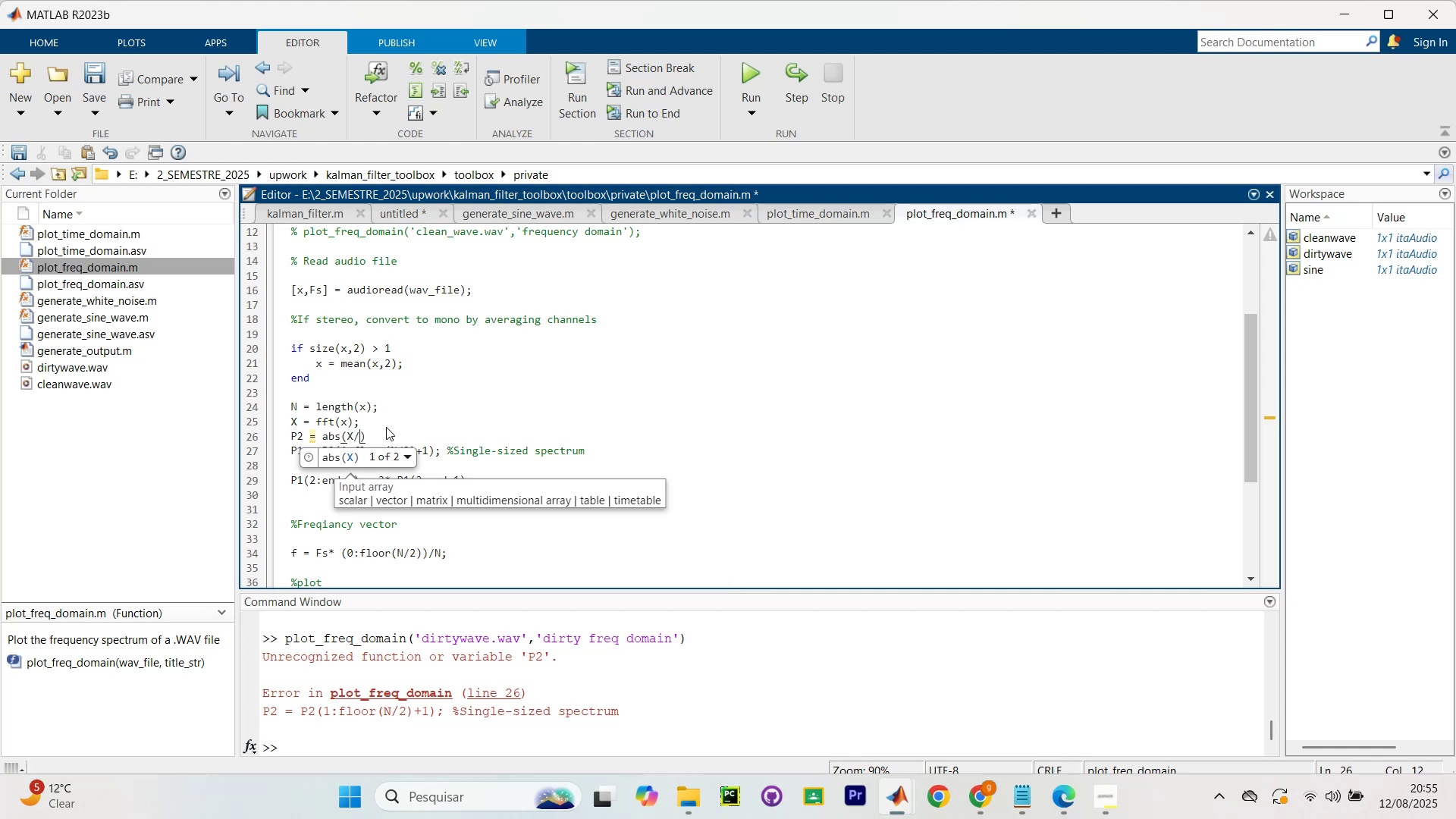 
key(N)
 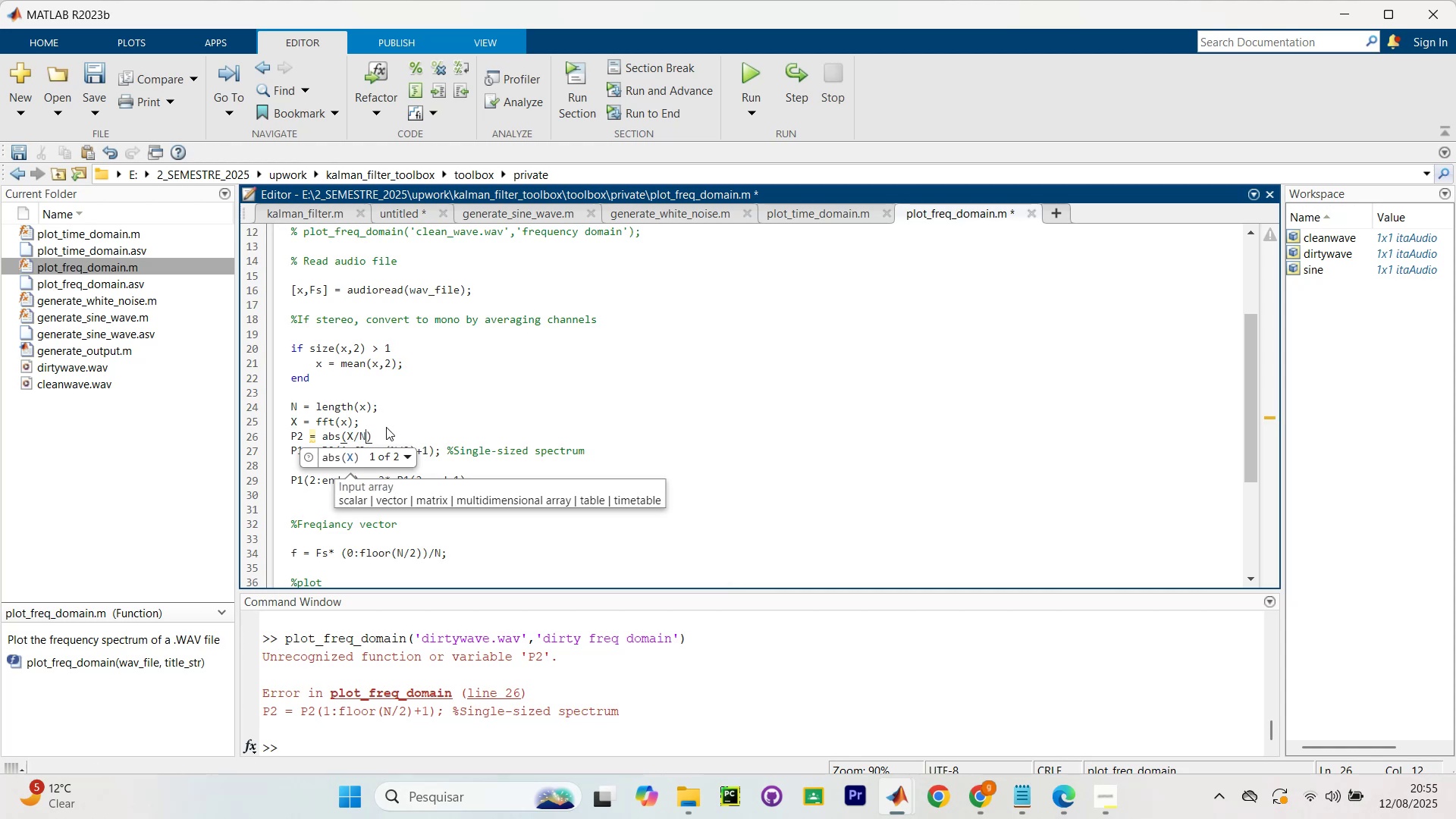 
key(CapsLock)
 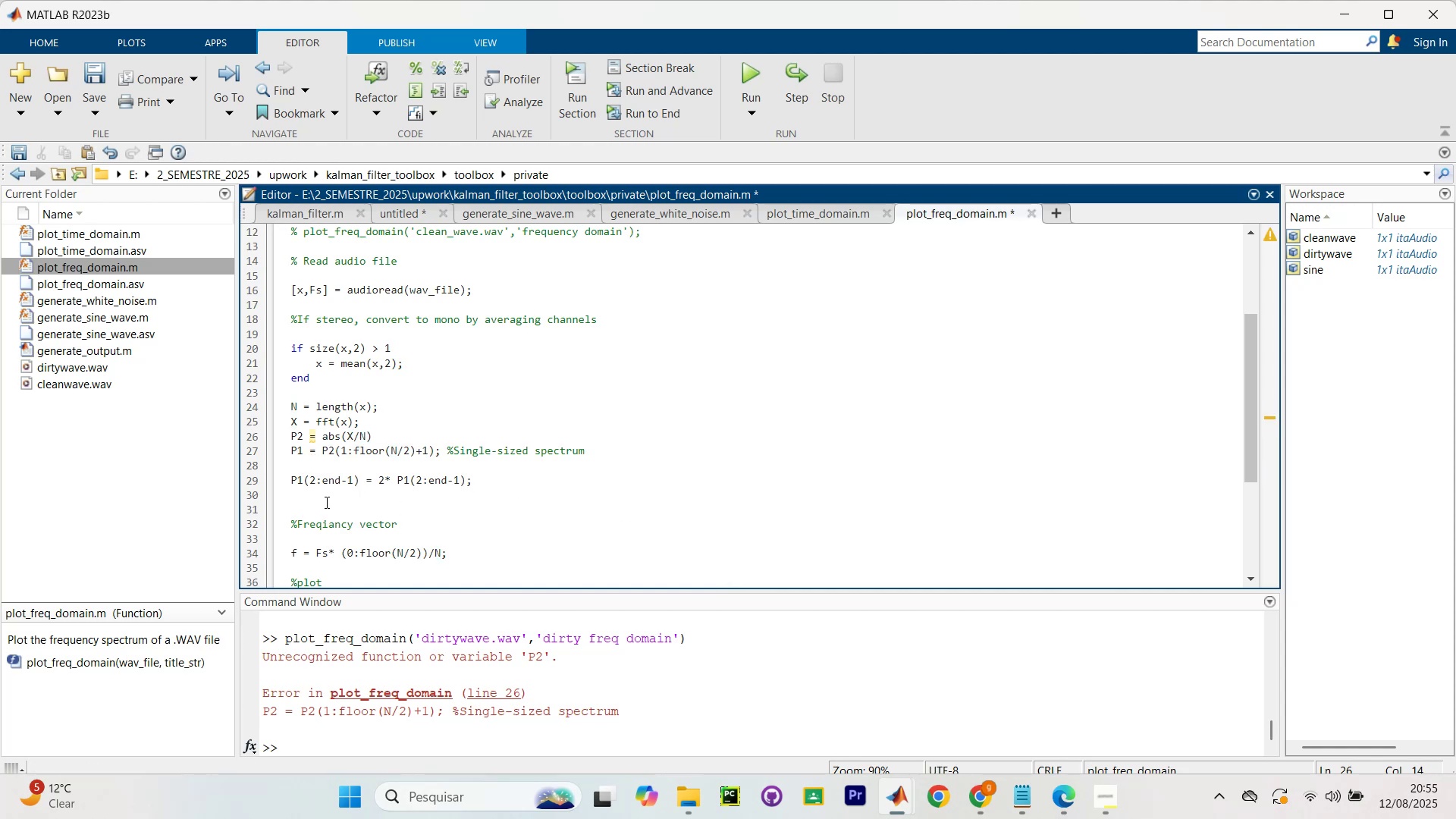 
wait(5.2)
 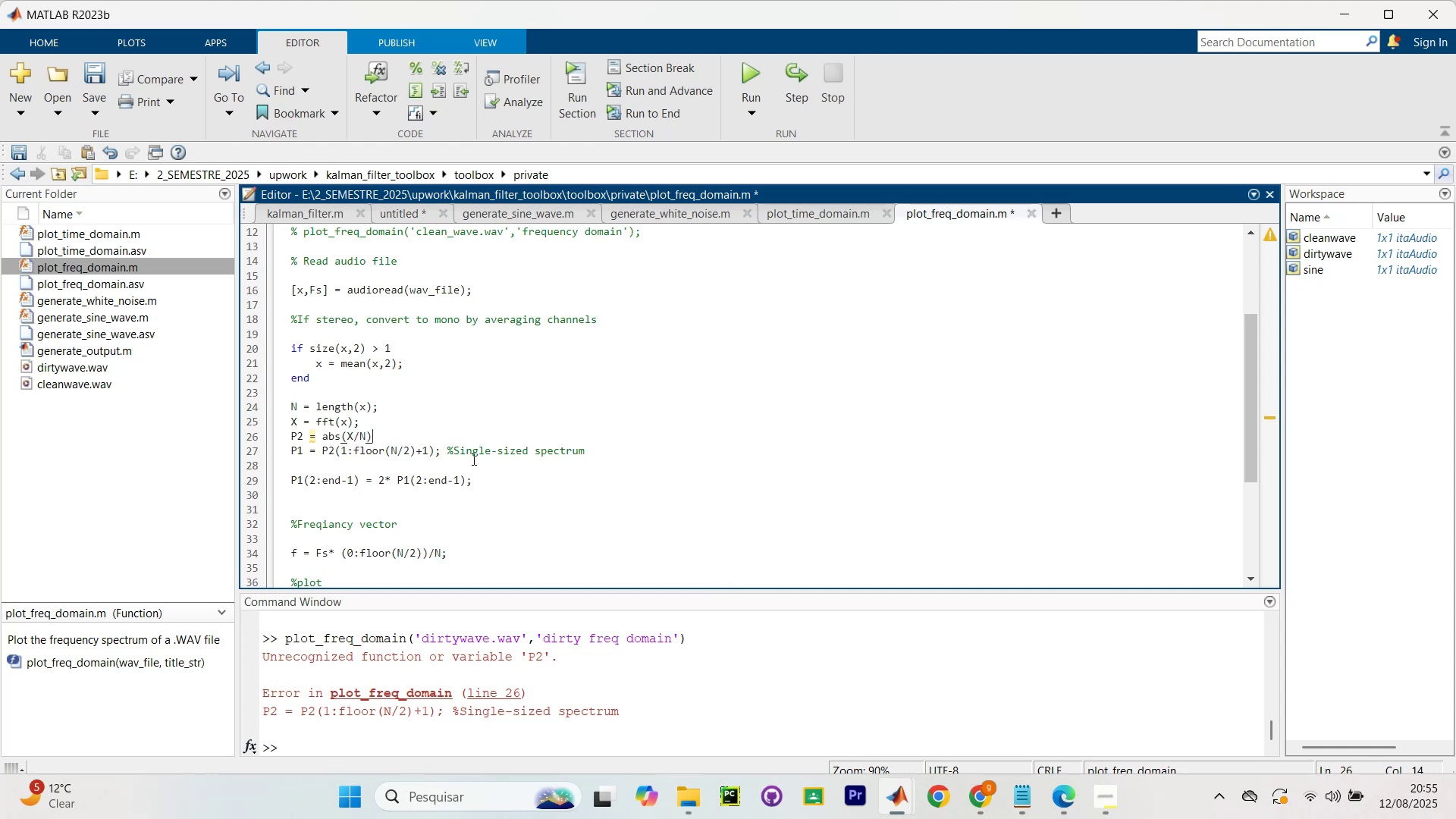 
scroll: coordinate [539, 486], scroll_direction: down, amount: 4.0
 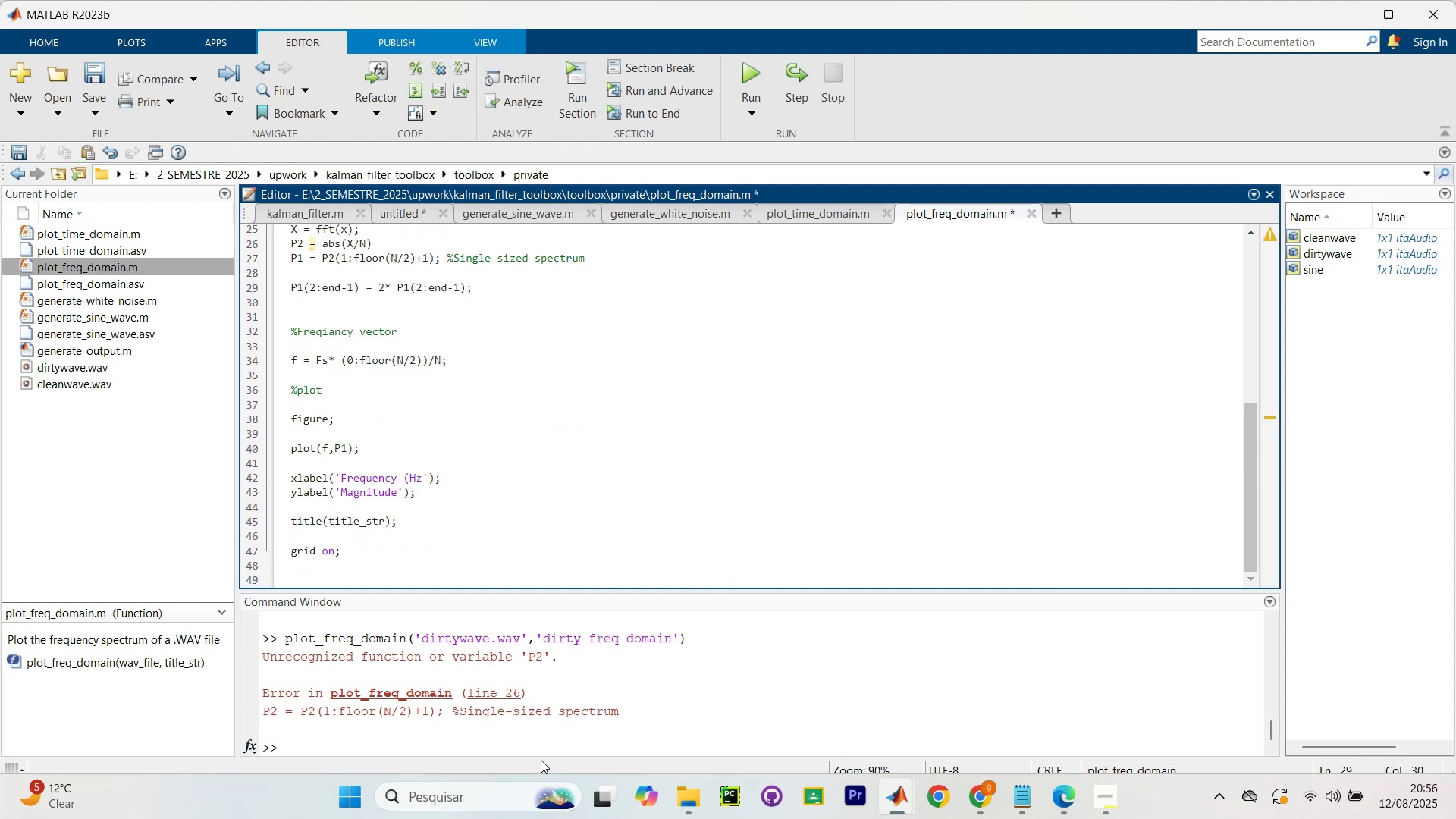 
left_click([545, 745])
 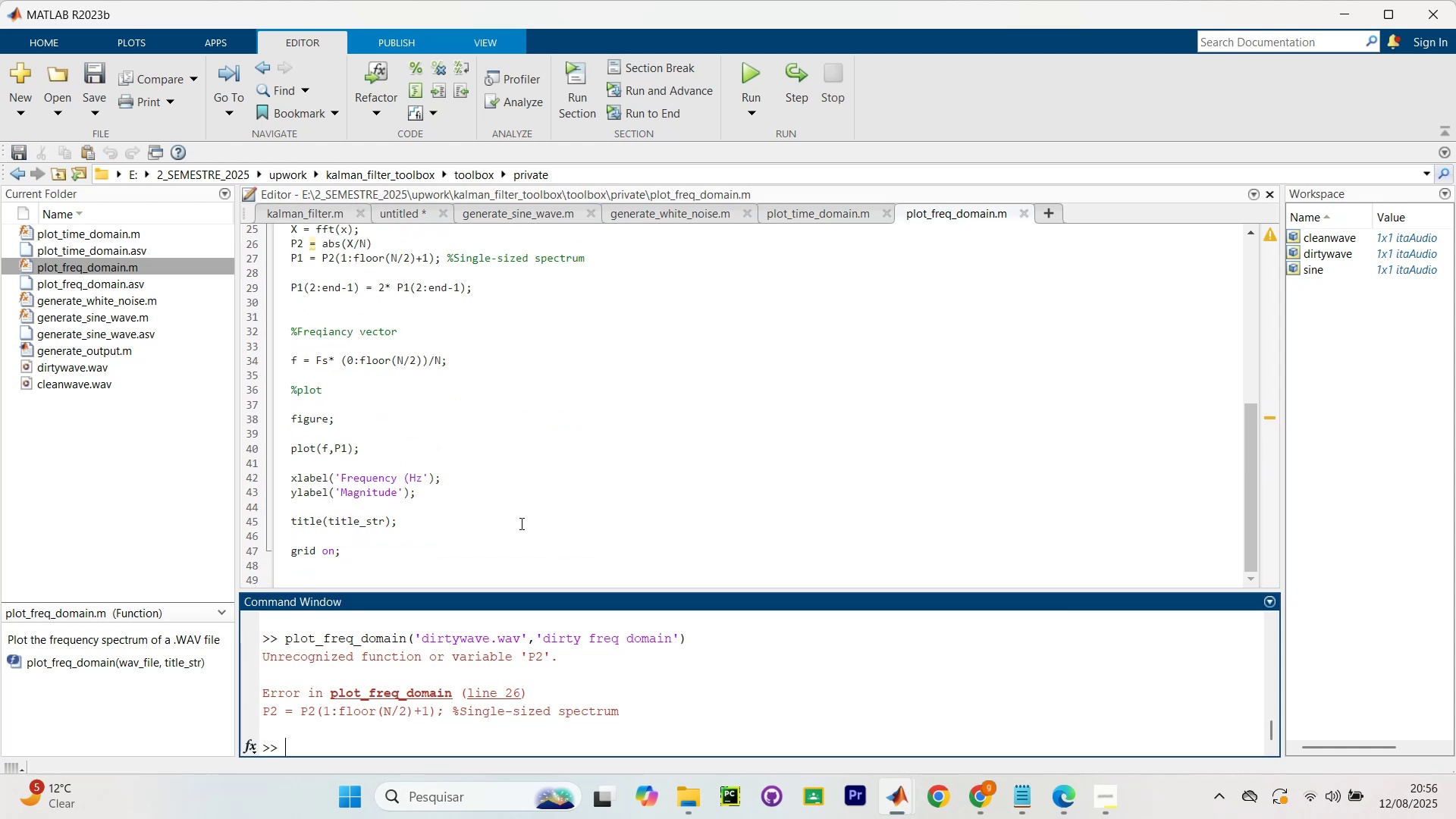 
scroll: coordinate [499, 435], scroll_direction: up, amount: 1.0
 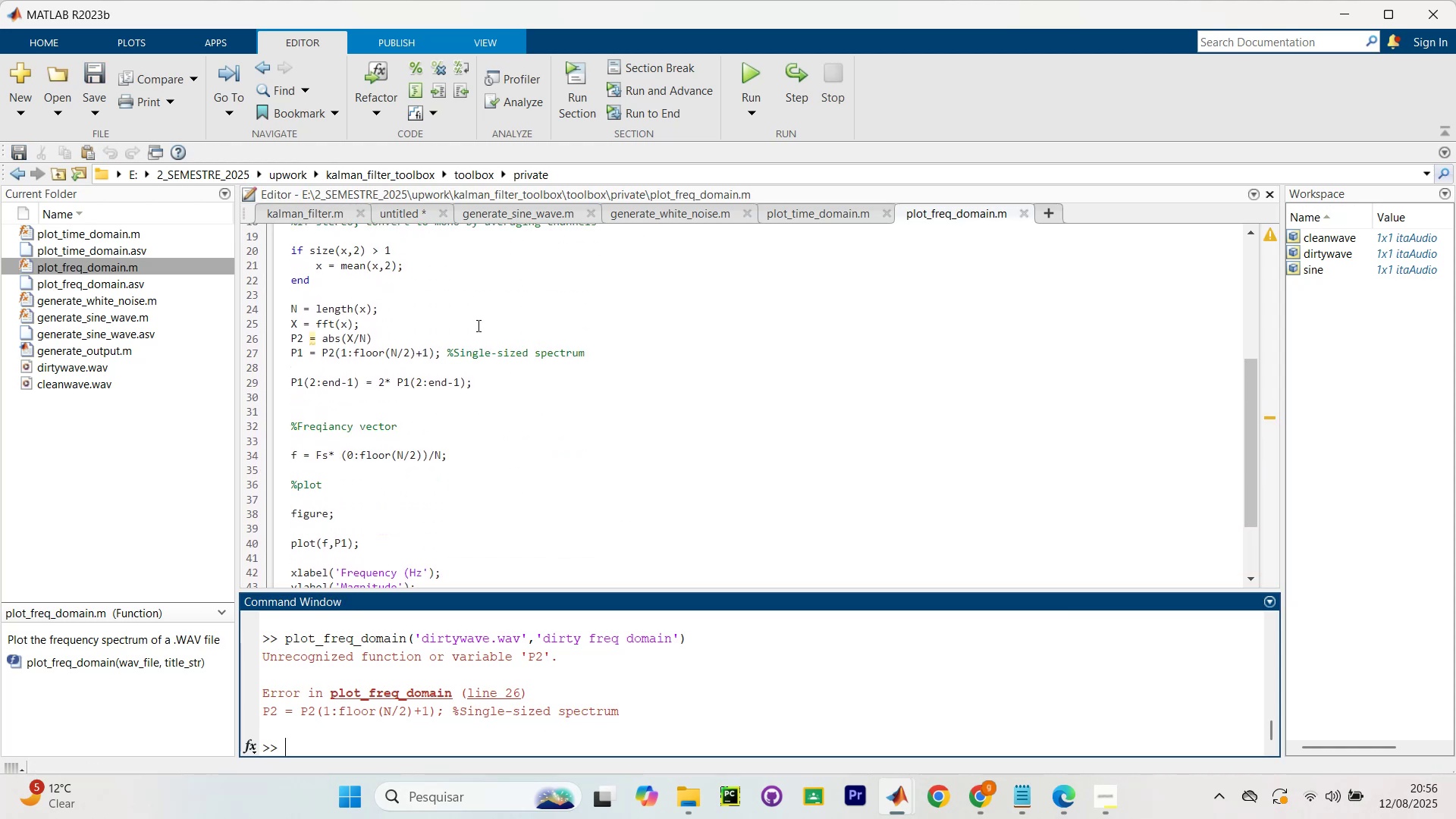 
left_click([472, 340])
 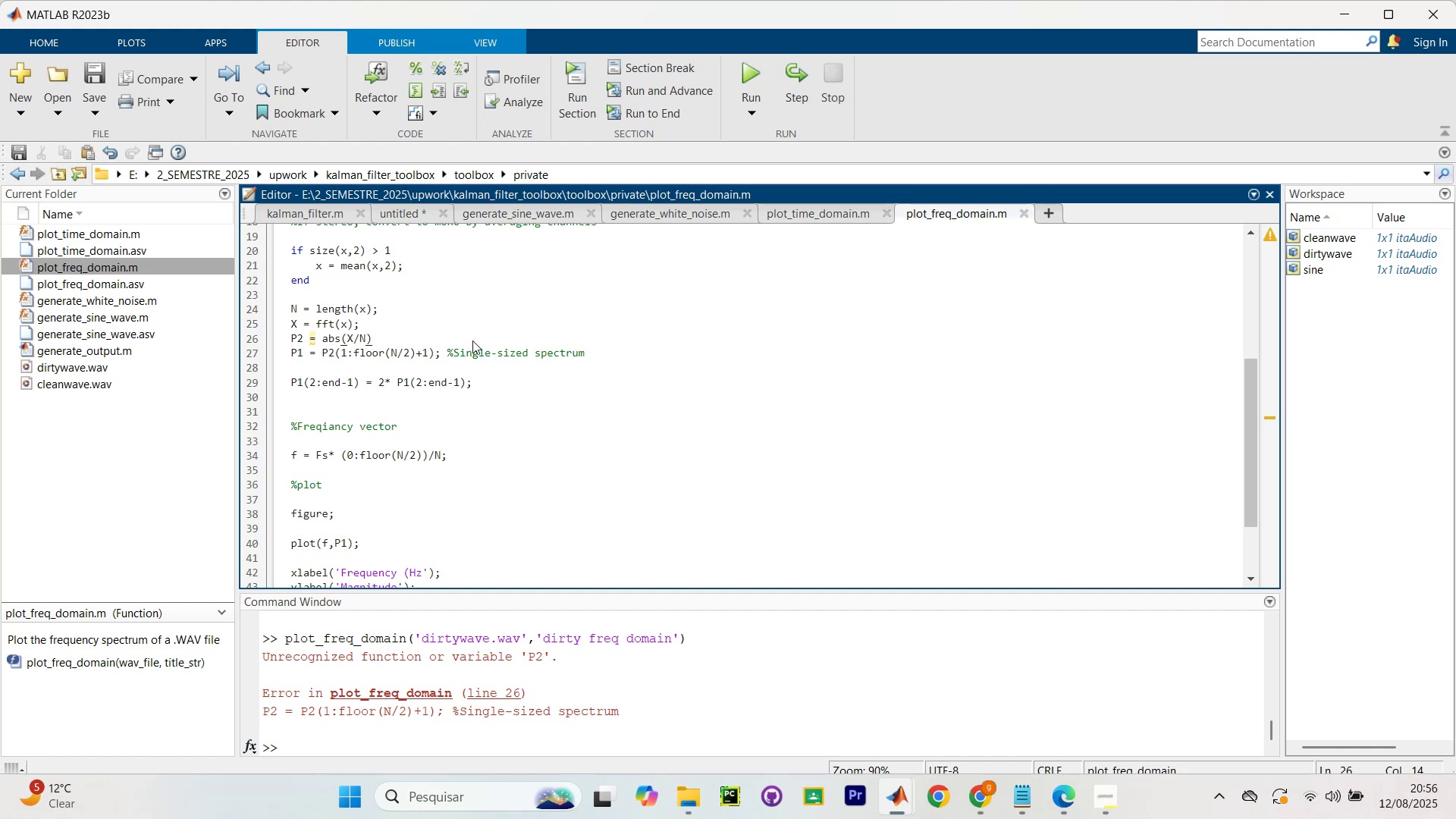 
key(Slash)
 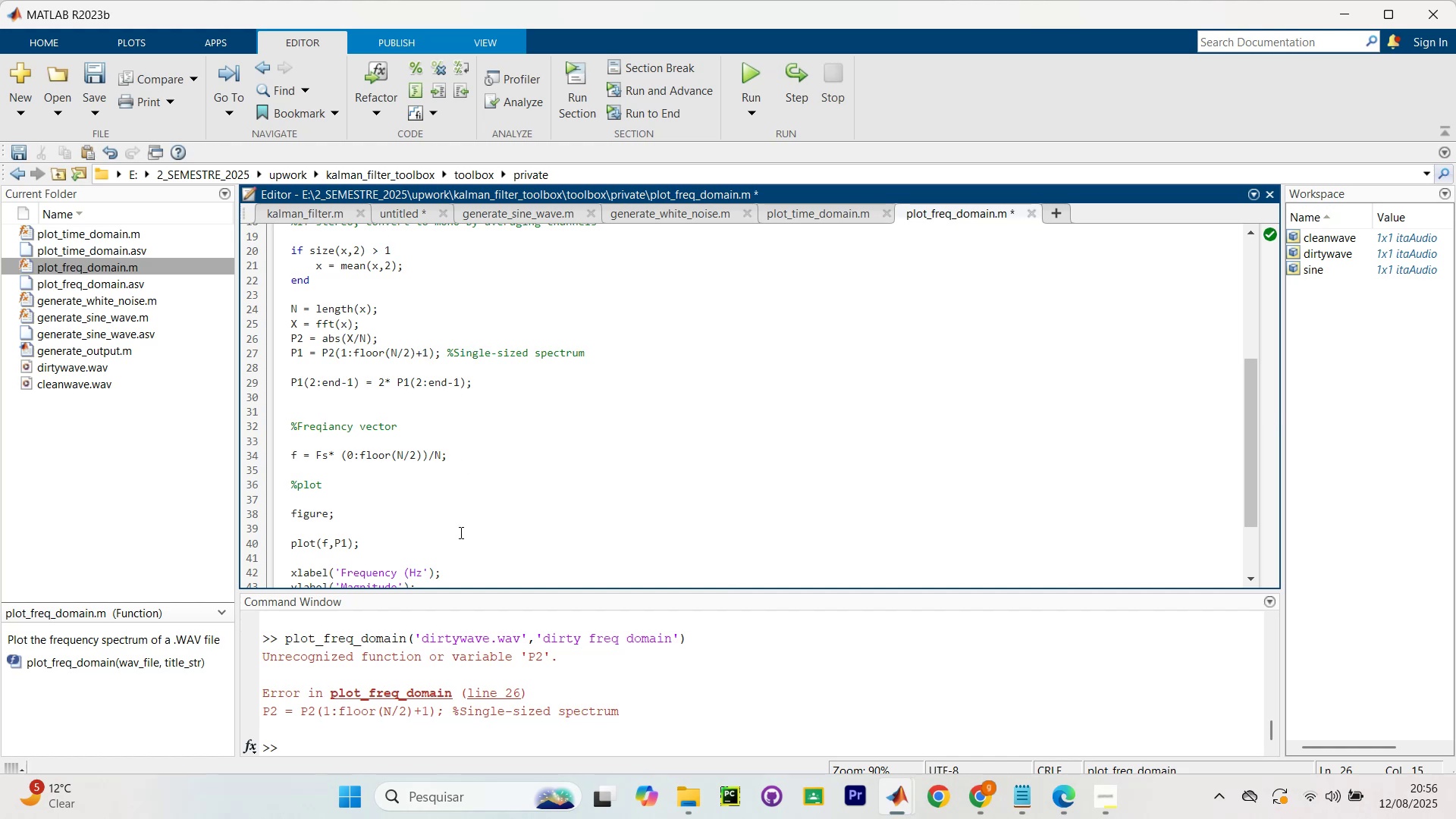 
scroll: coordinate [472, 666], scroll_direction: down, amount: 2.0
 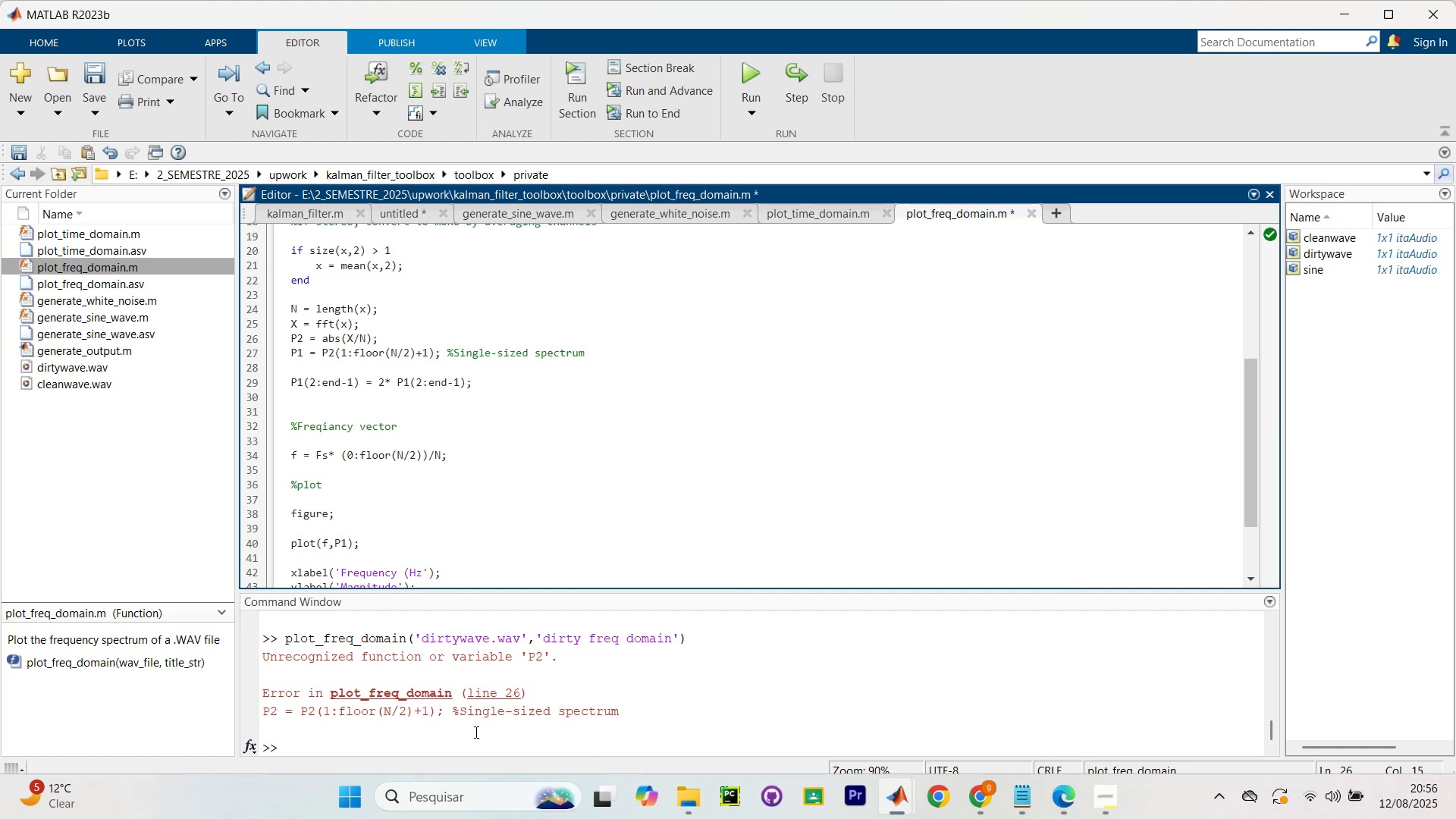 
left_click([476, 733])
 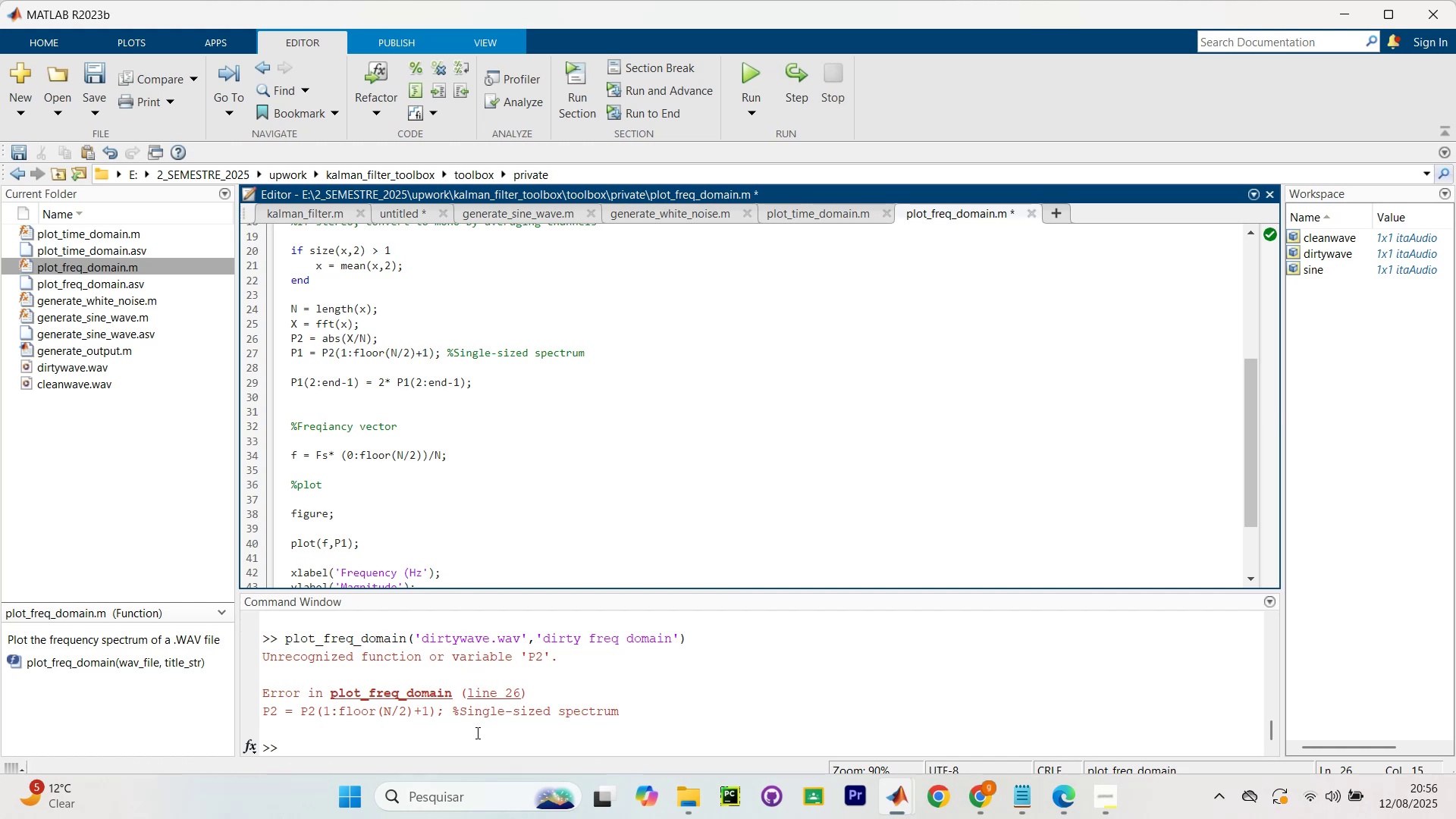 
key(Control+V)
 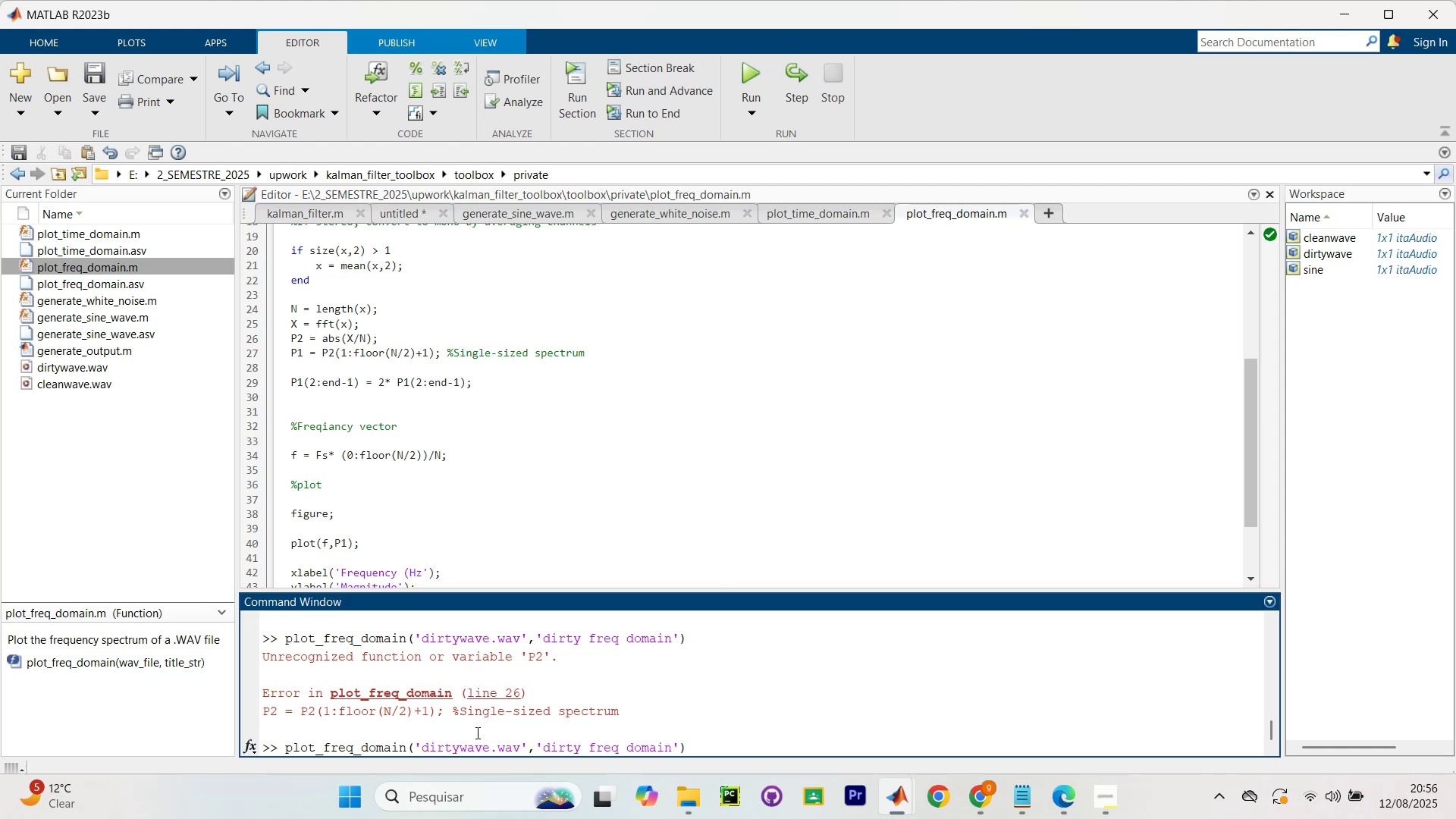 
key(NumpadEnter)
 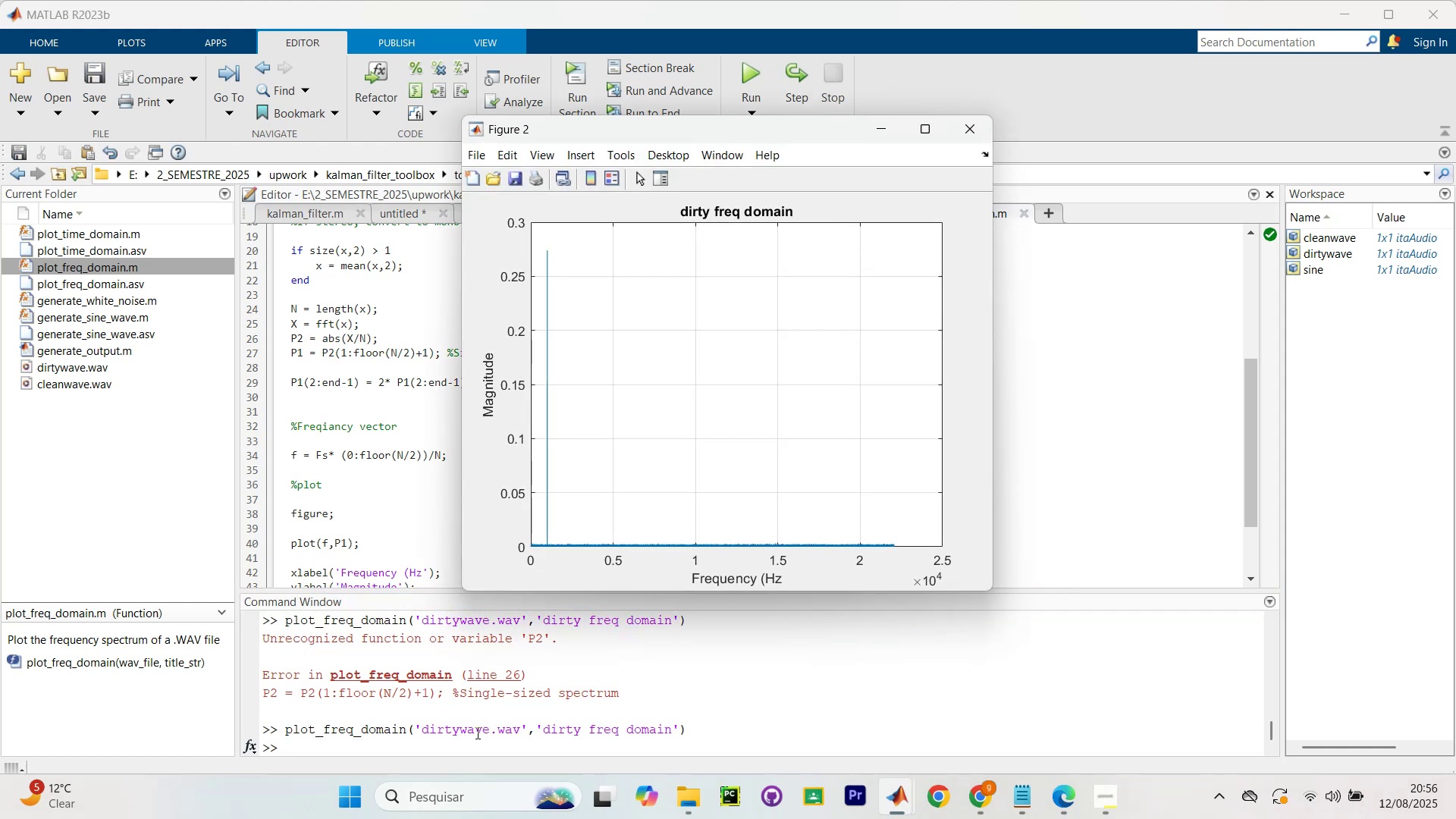 
scroll: coordinate [581, 532], scroll_direction: down, amount: 1.0
 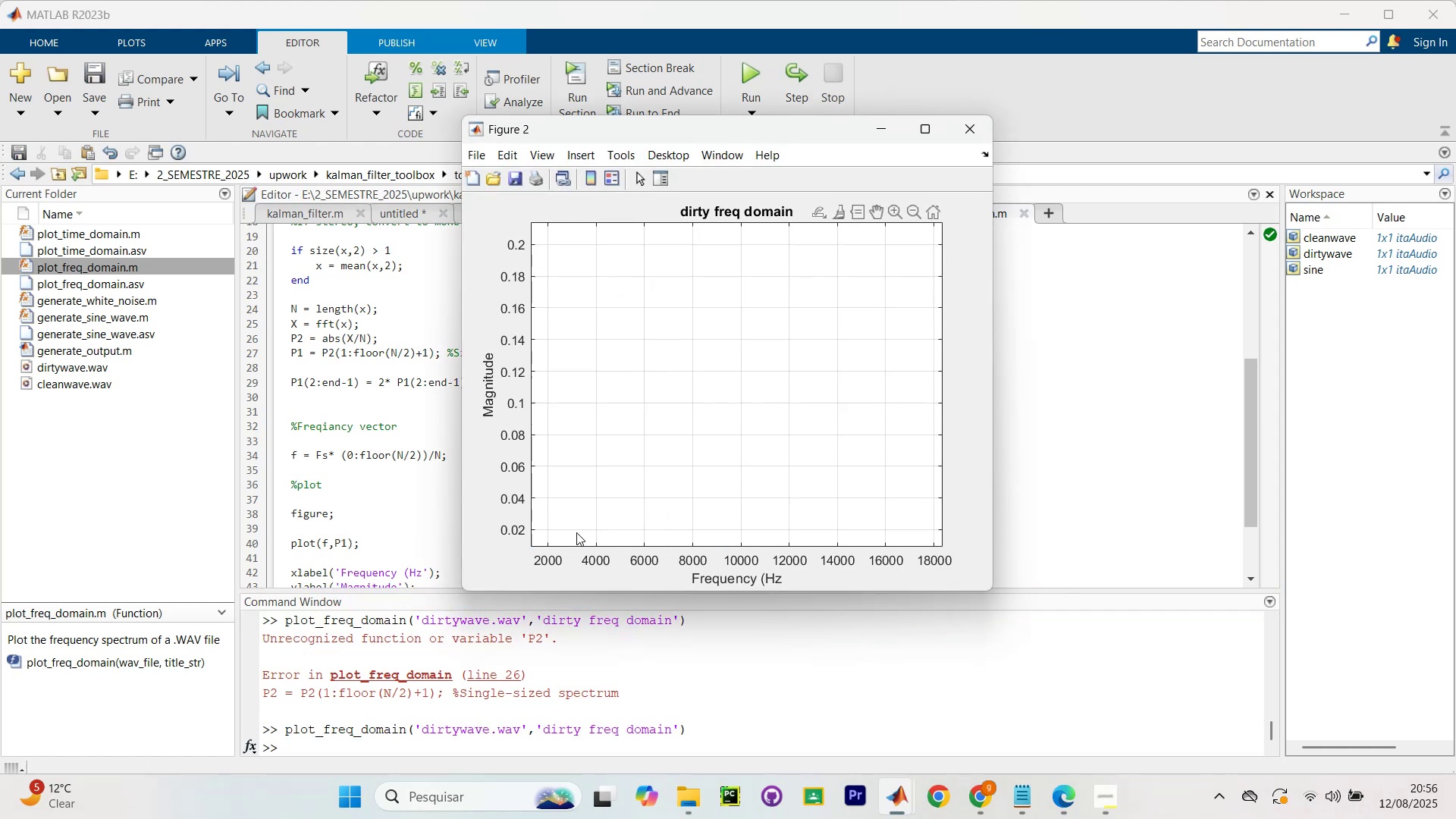 
left_click_drag(start_coordinate=[575, 528], to_coordinate=[662, 566])
 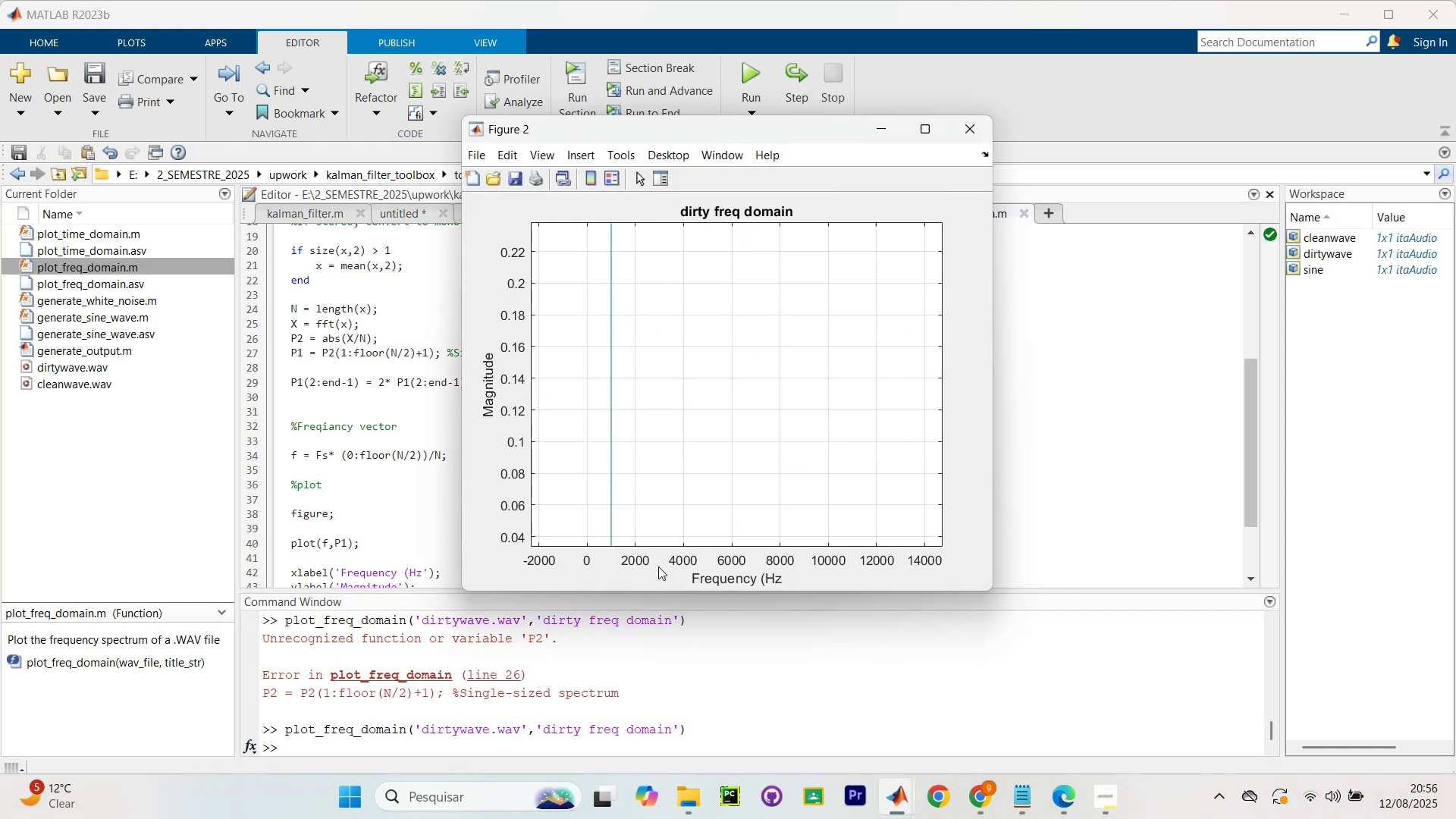 
scroll: coordinate [678, 456], scroll_direction: down, amount: 13.0
 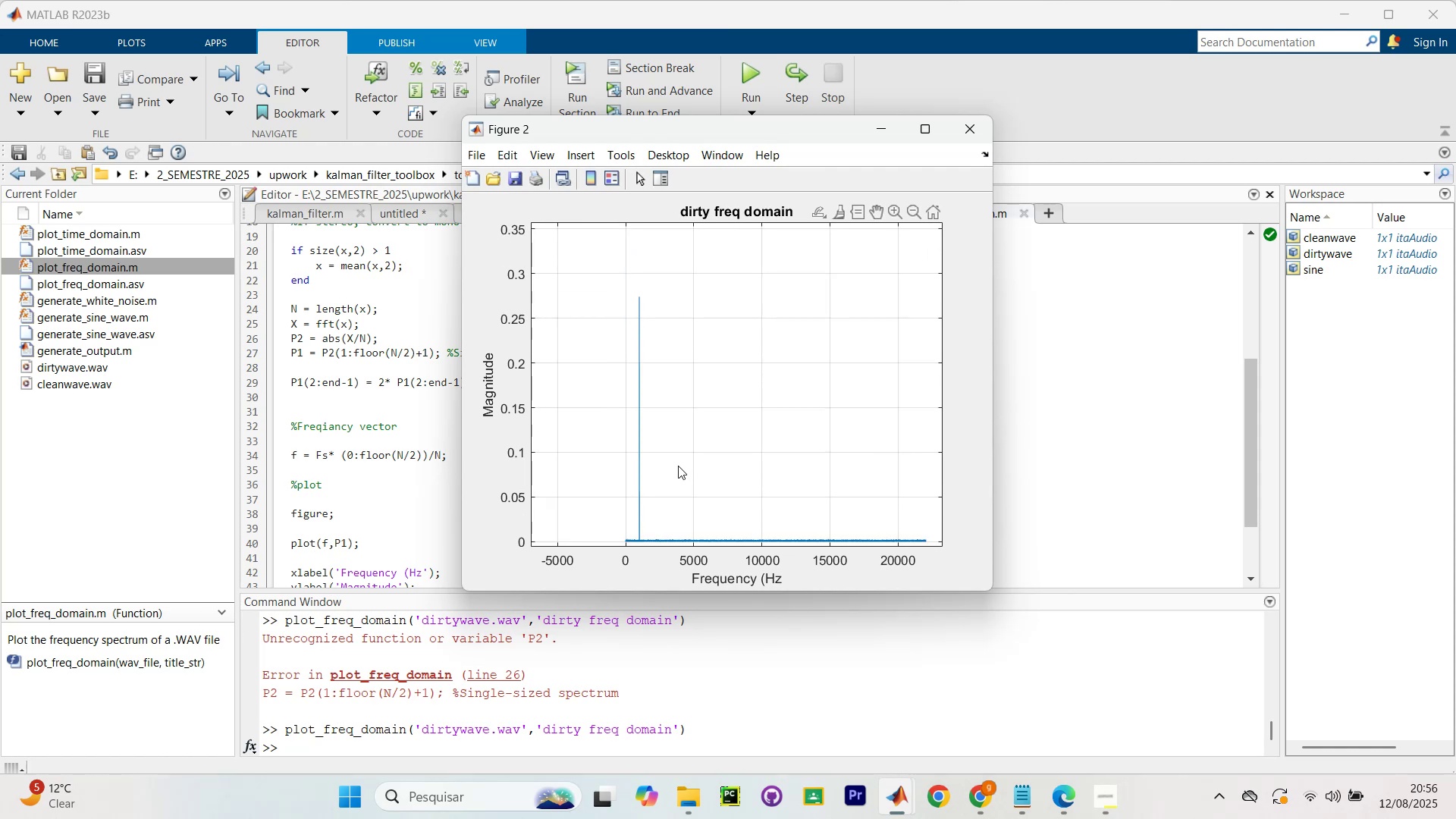 
left_click_drag(start_coordinate=[770, 399], to_coordinate=[679, 344])
 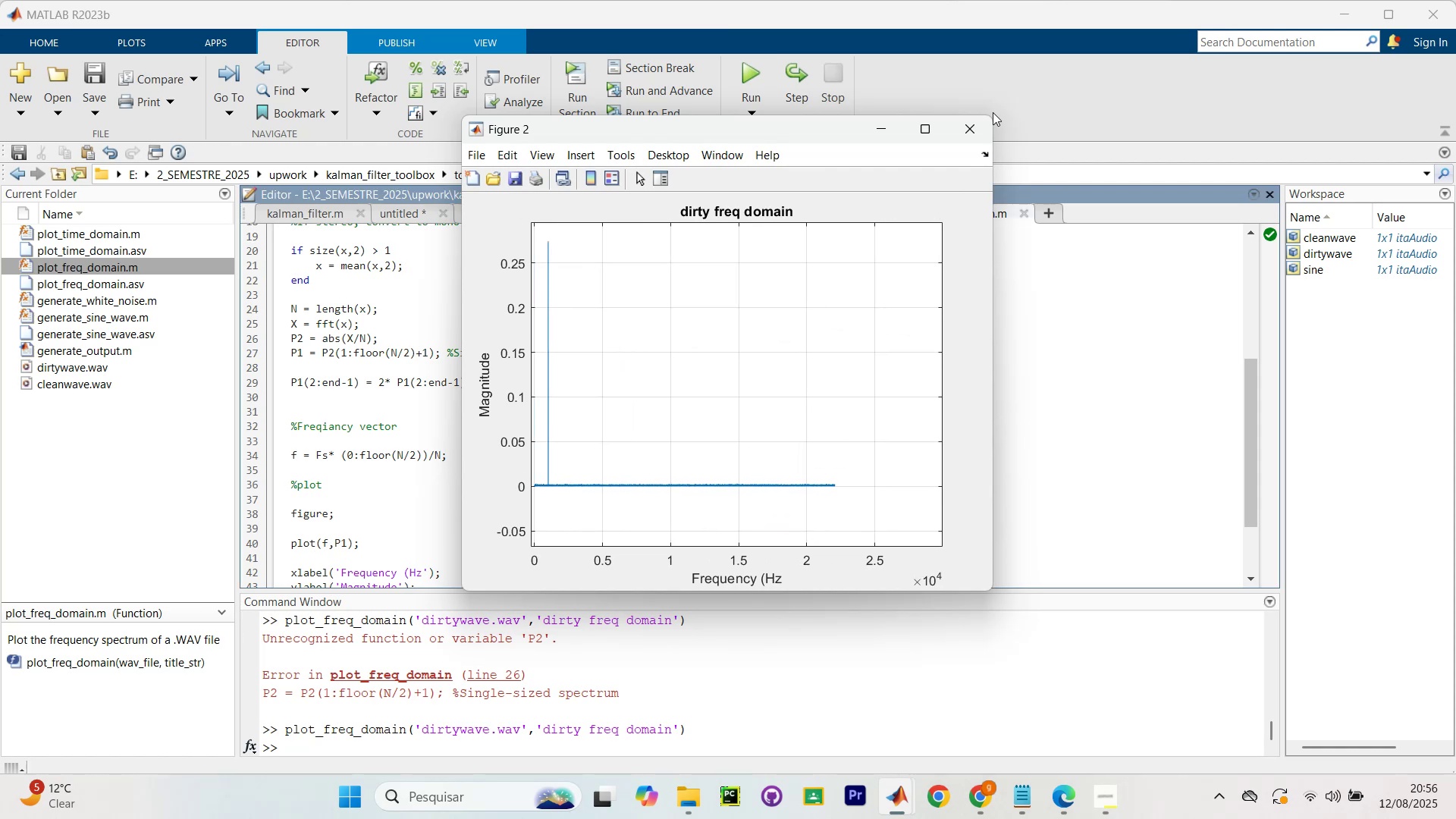 
left_click([982, 135])
 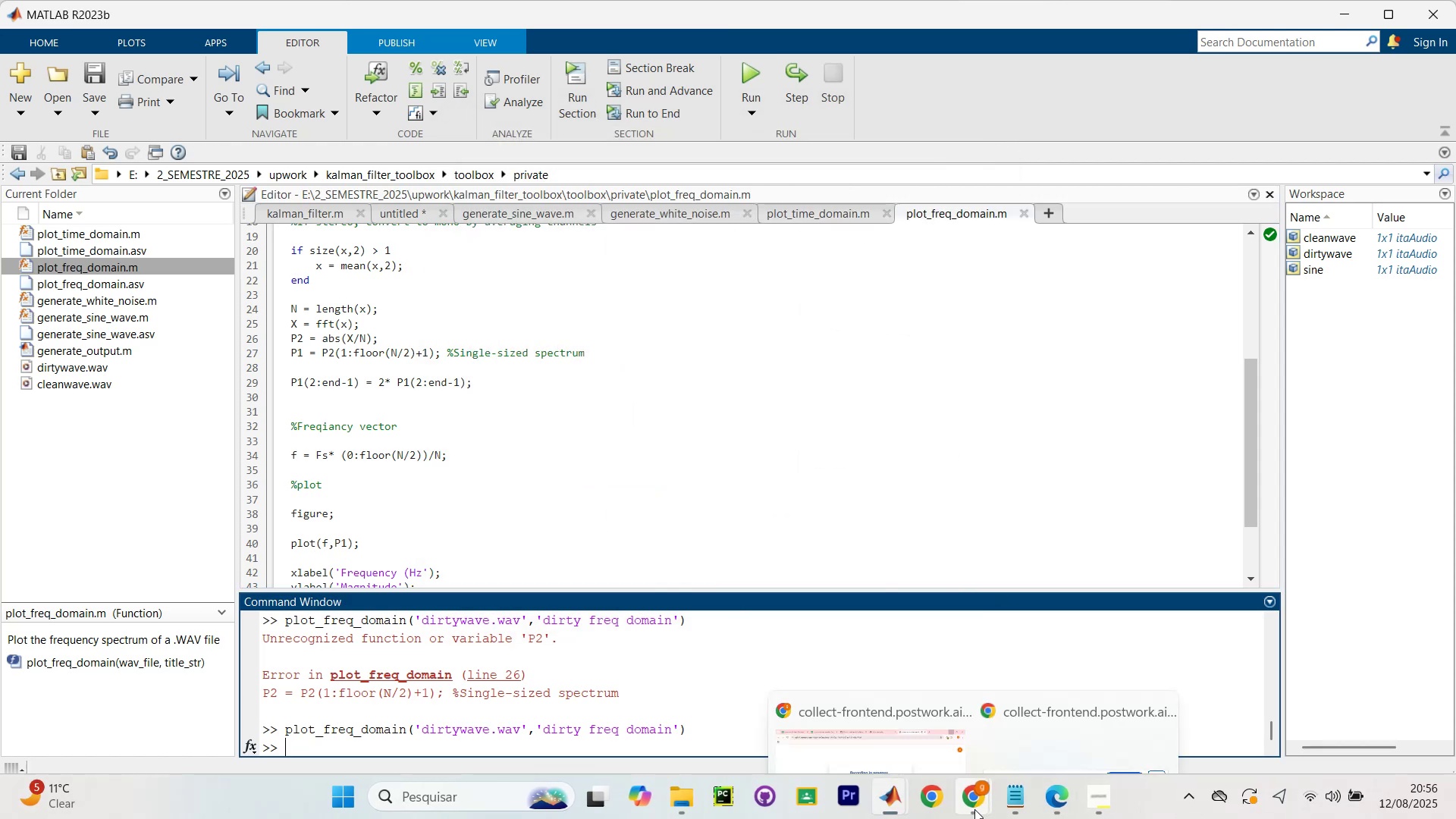 
key(Control+V)
 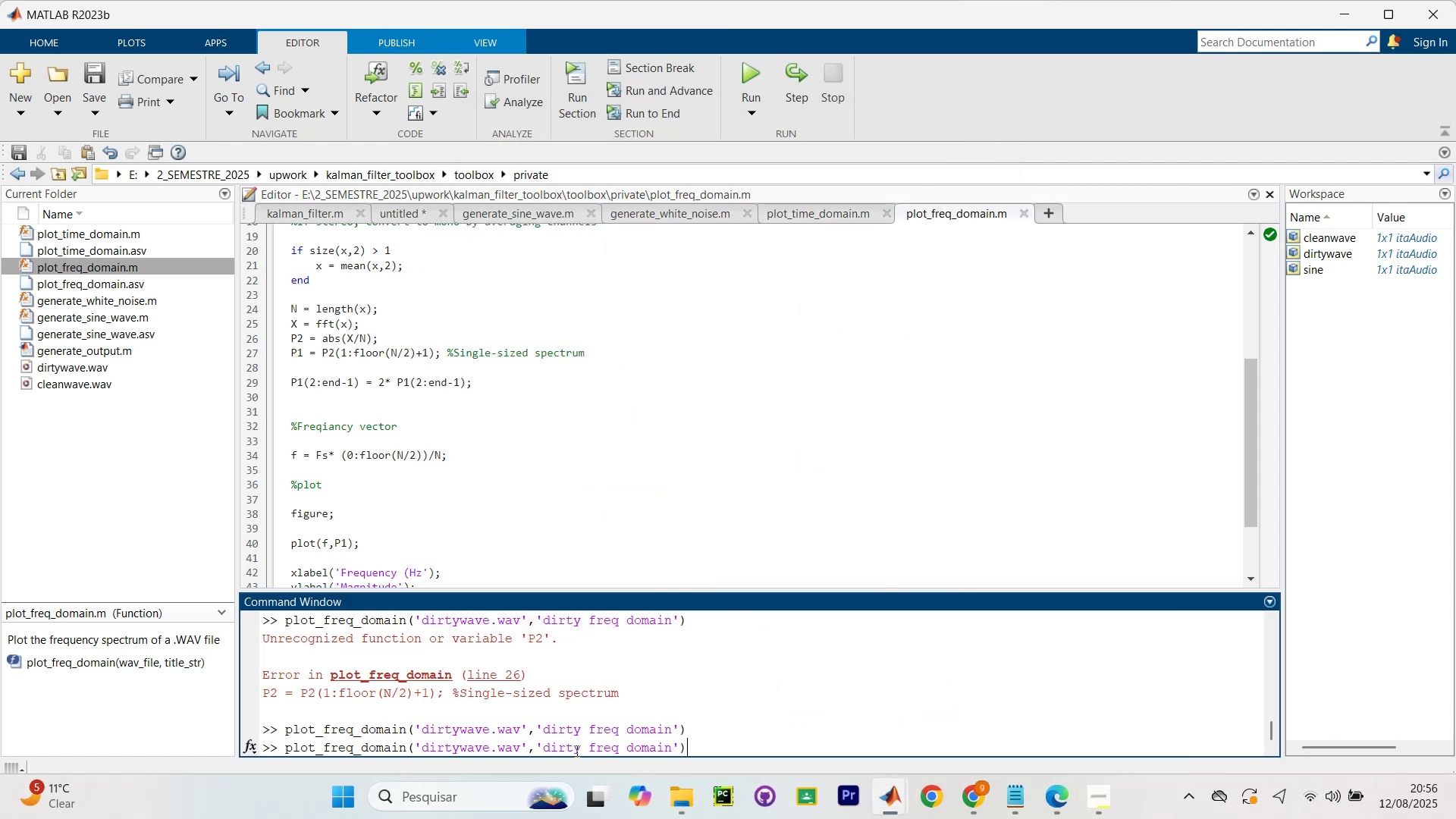 
key(Control+NumpadEnter)
 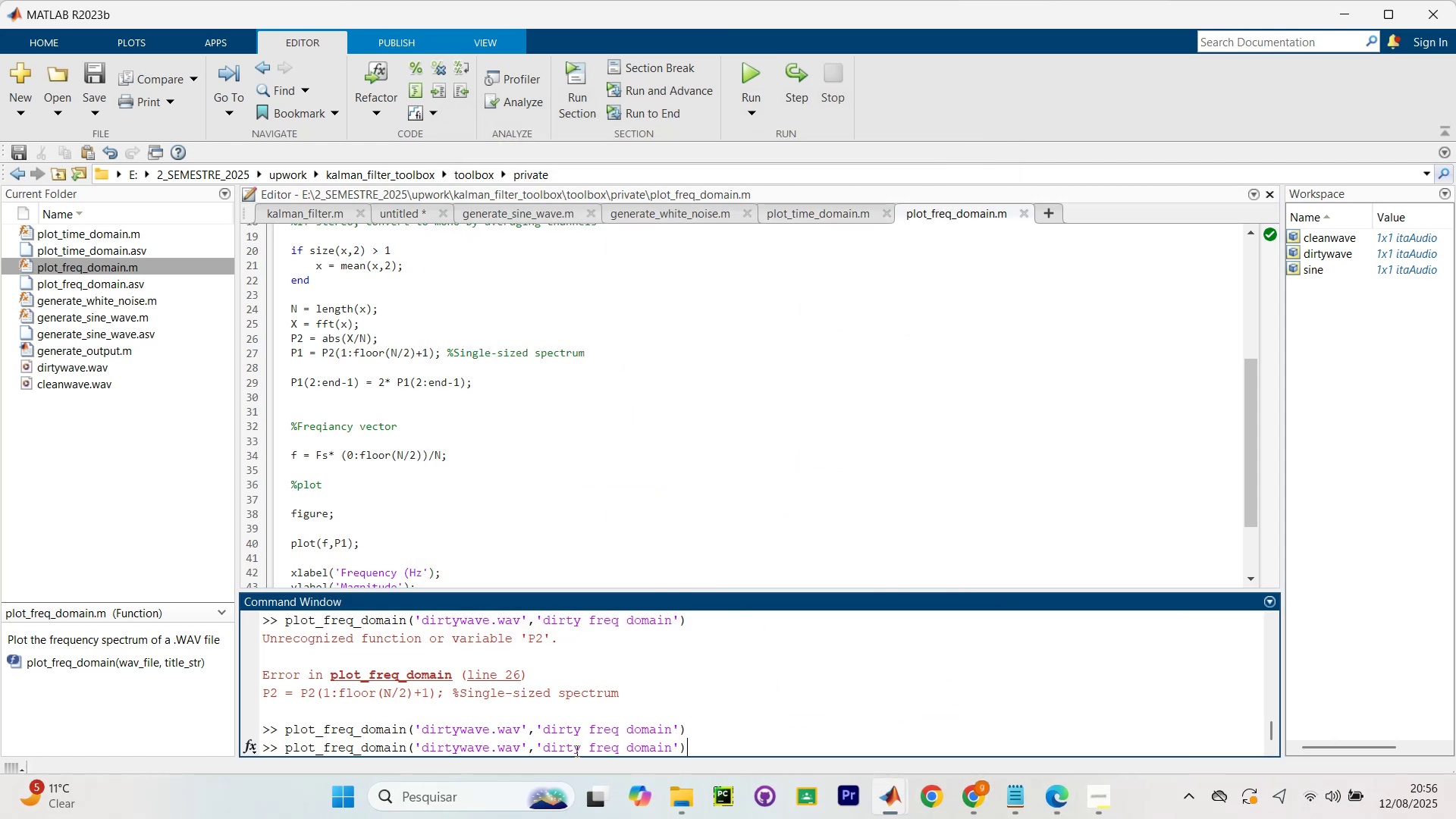 
key(NumpadEnter)
 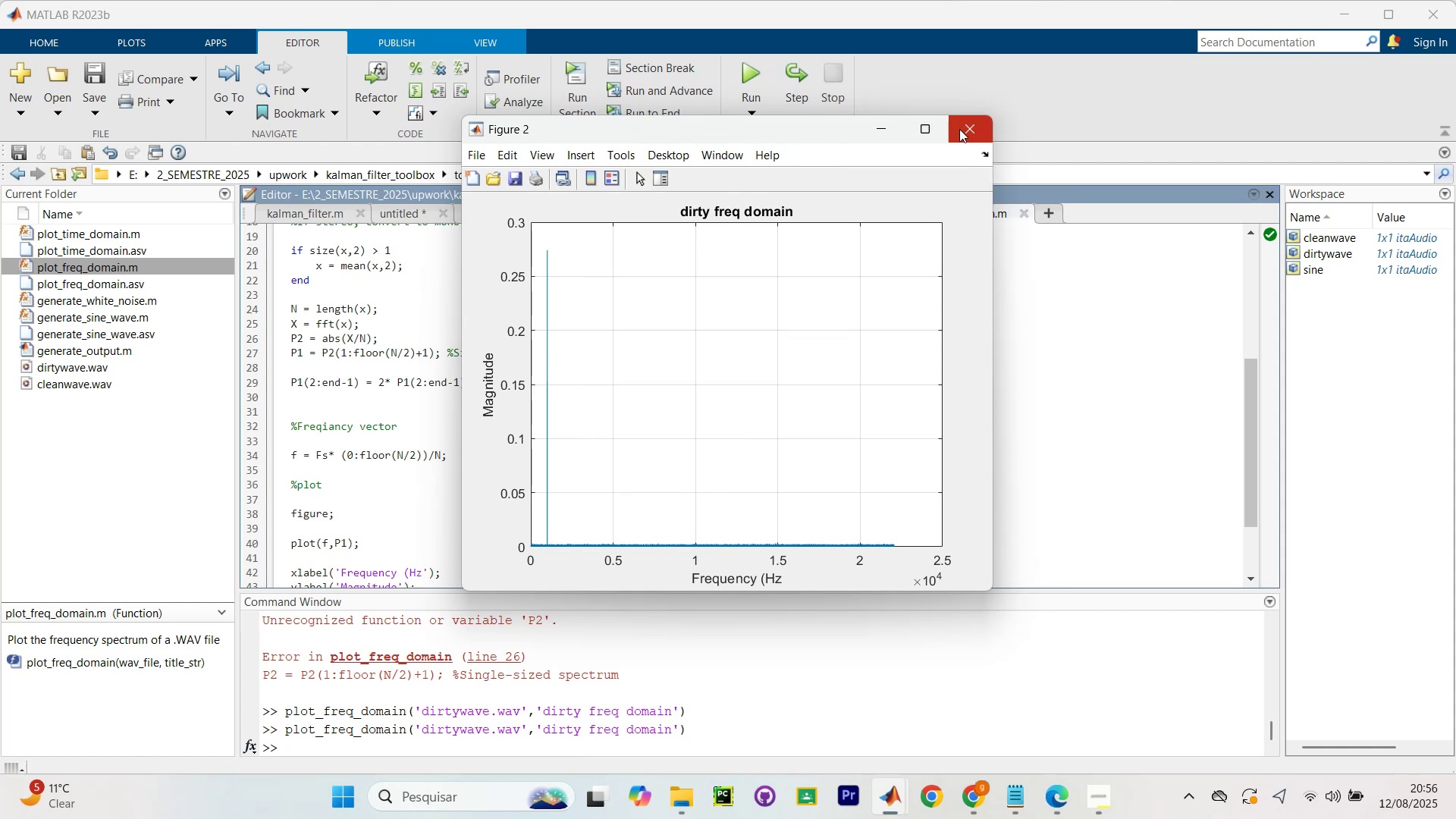 
wait(10.85)
 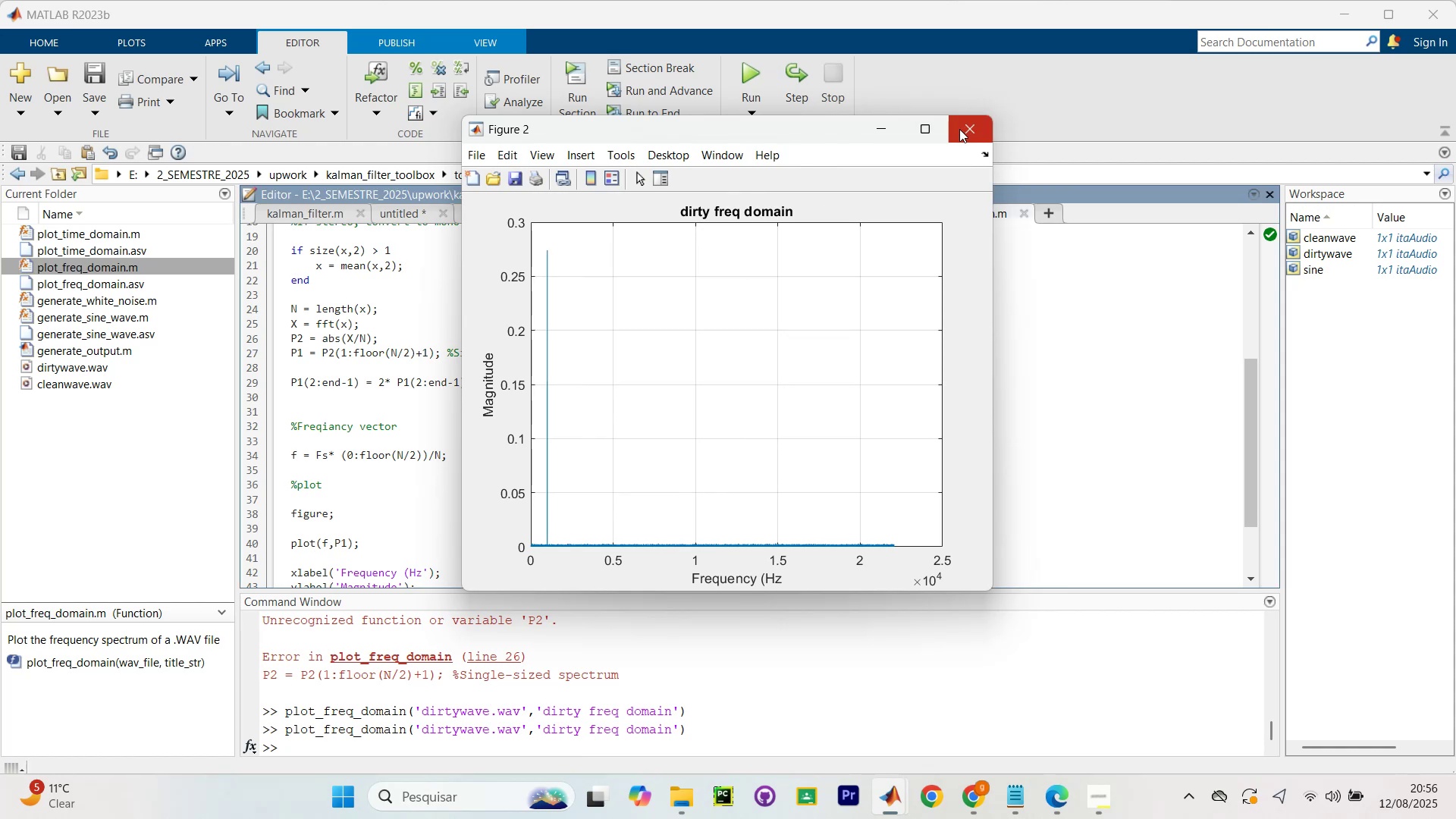 
left_click([908, 729])
 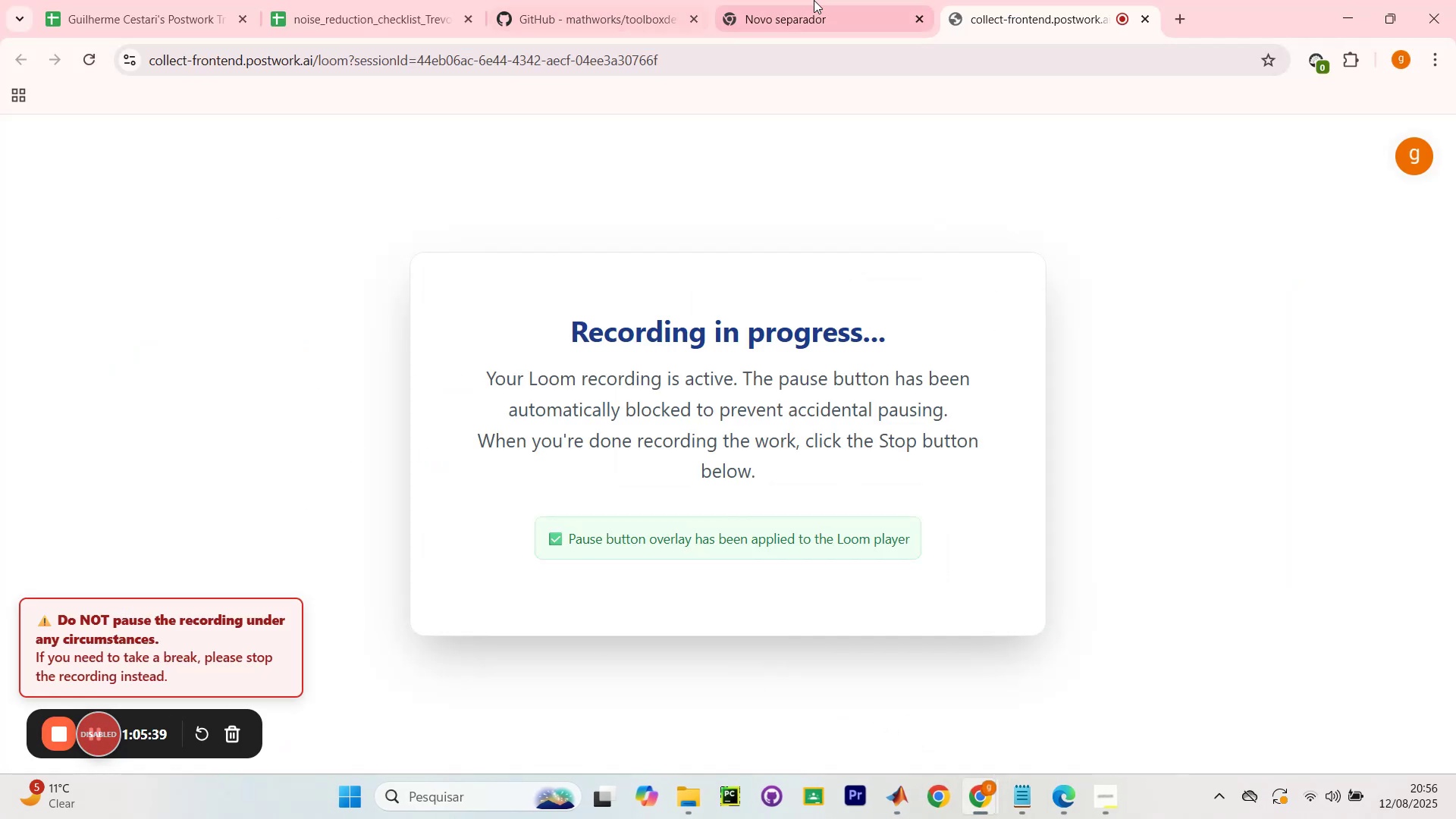 
left_click([516, 0])
 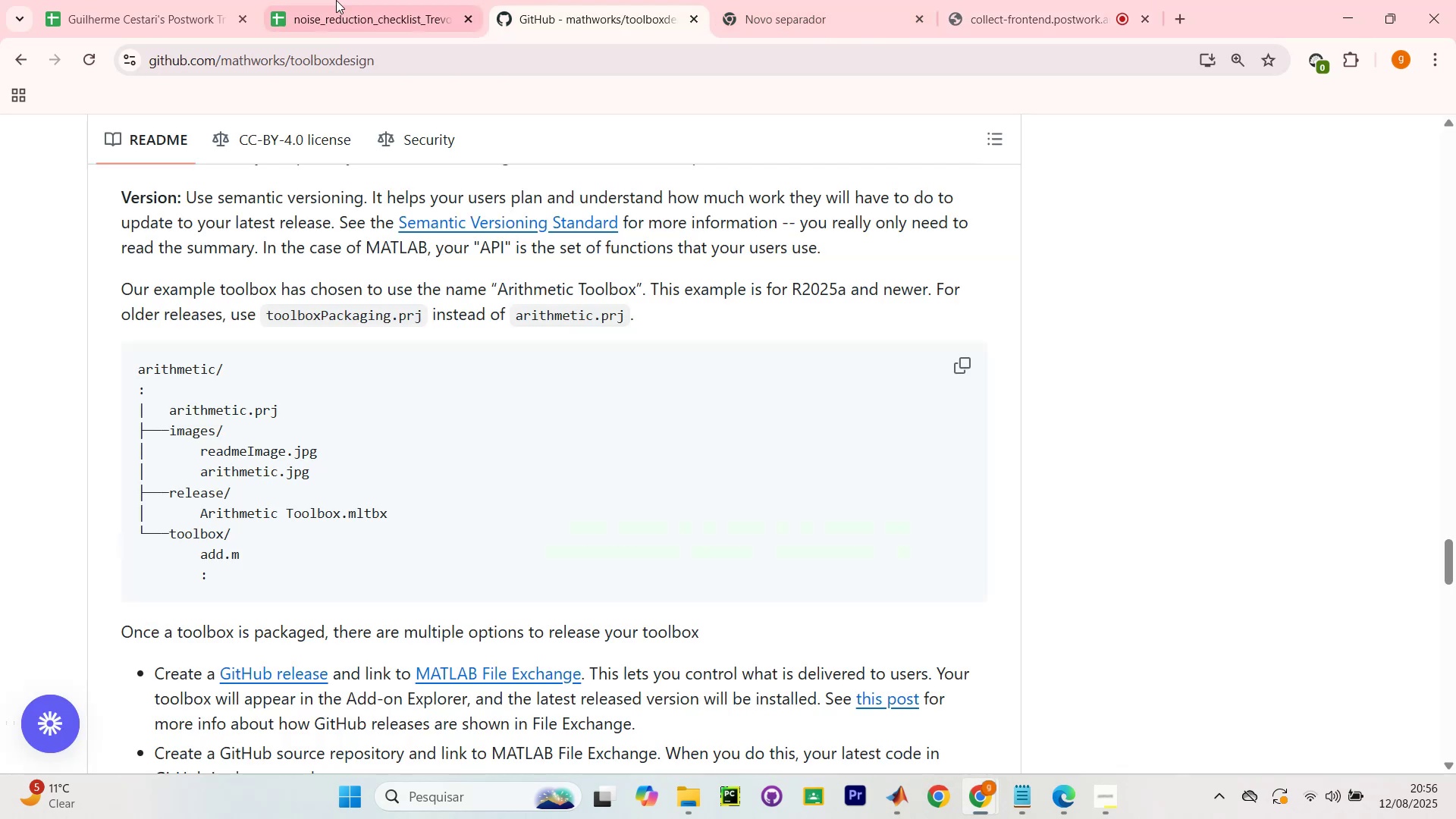 
left_click([319, 0])
 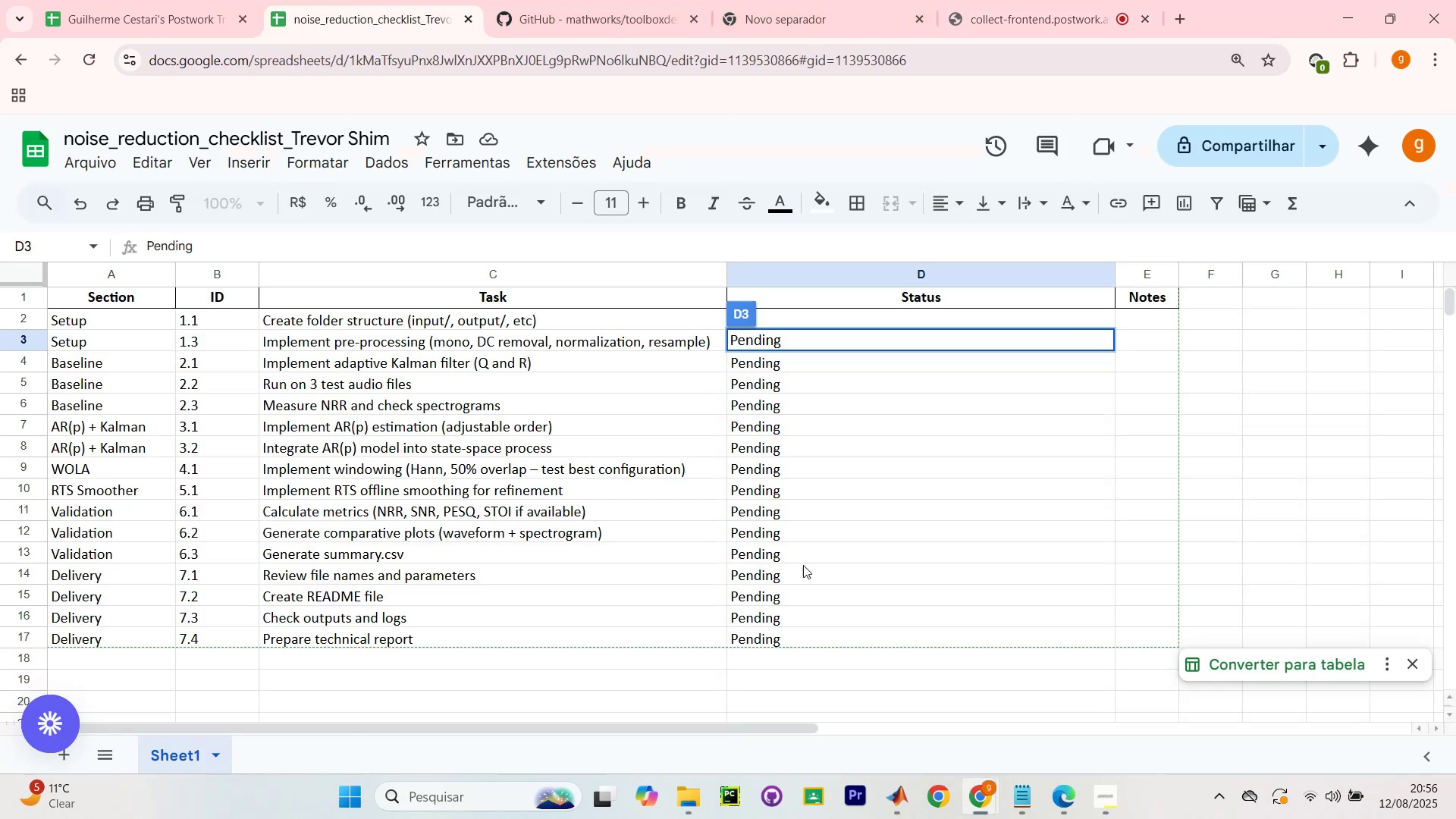 
left_click([380, 0])
 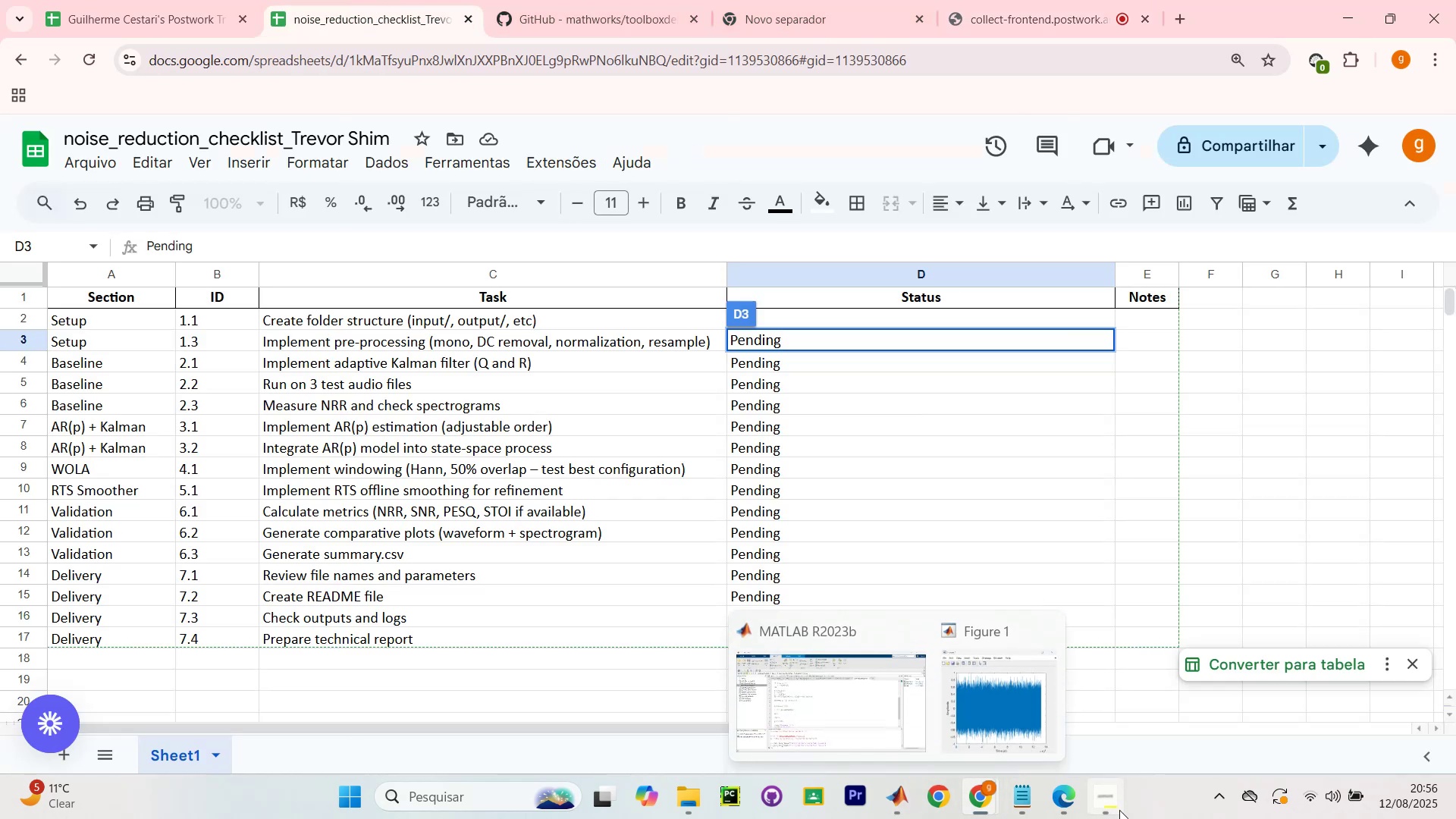 
double_click([1116, 814])
 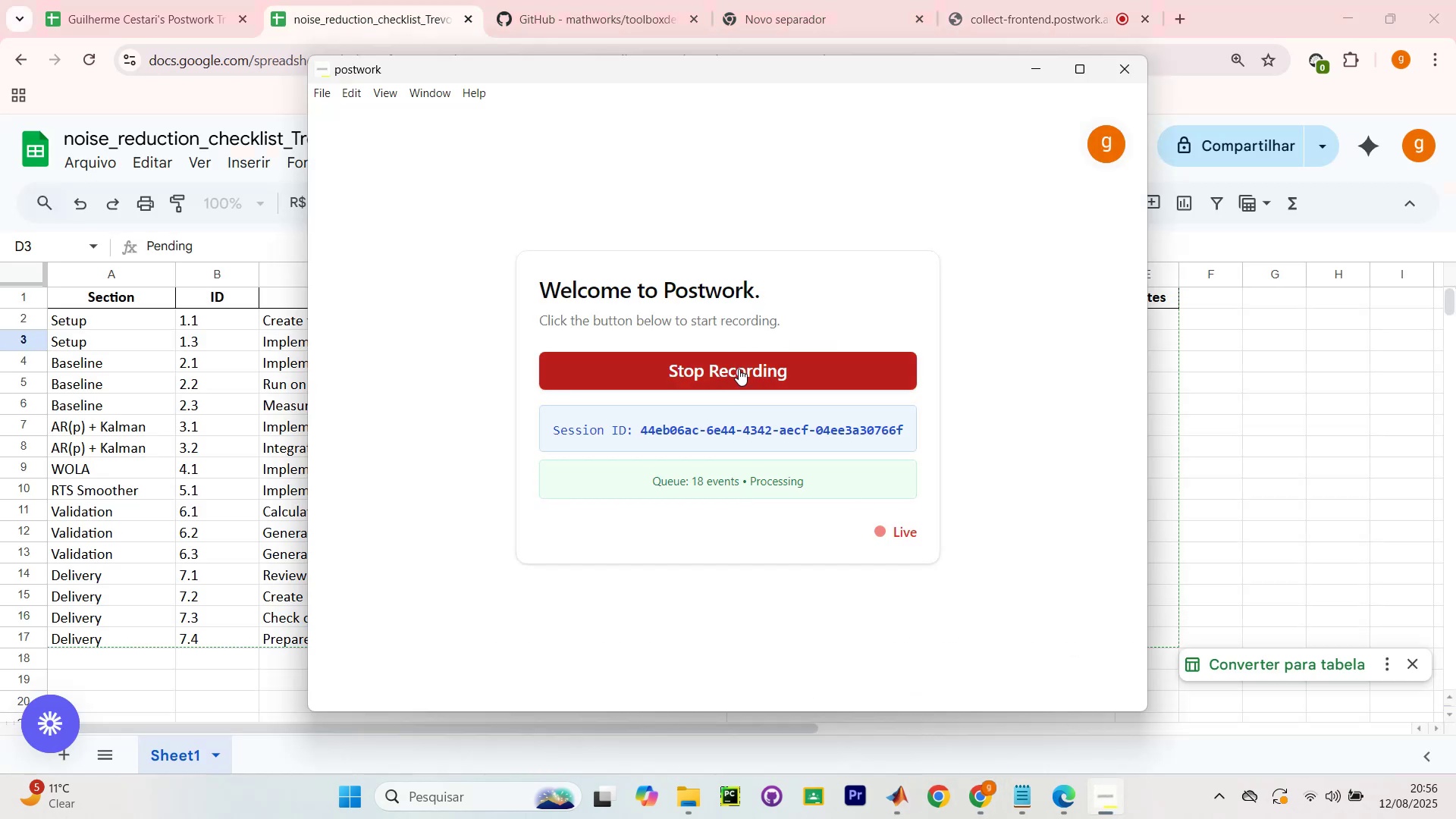 